 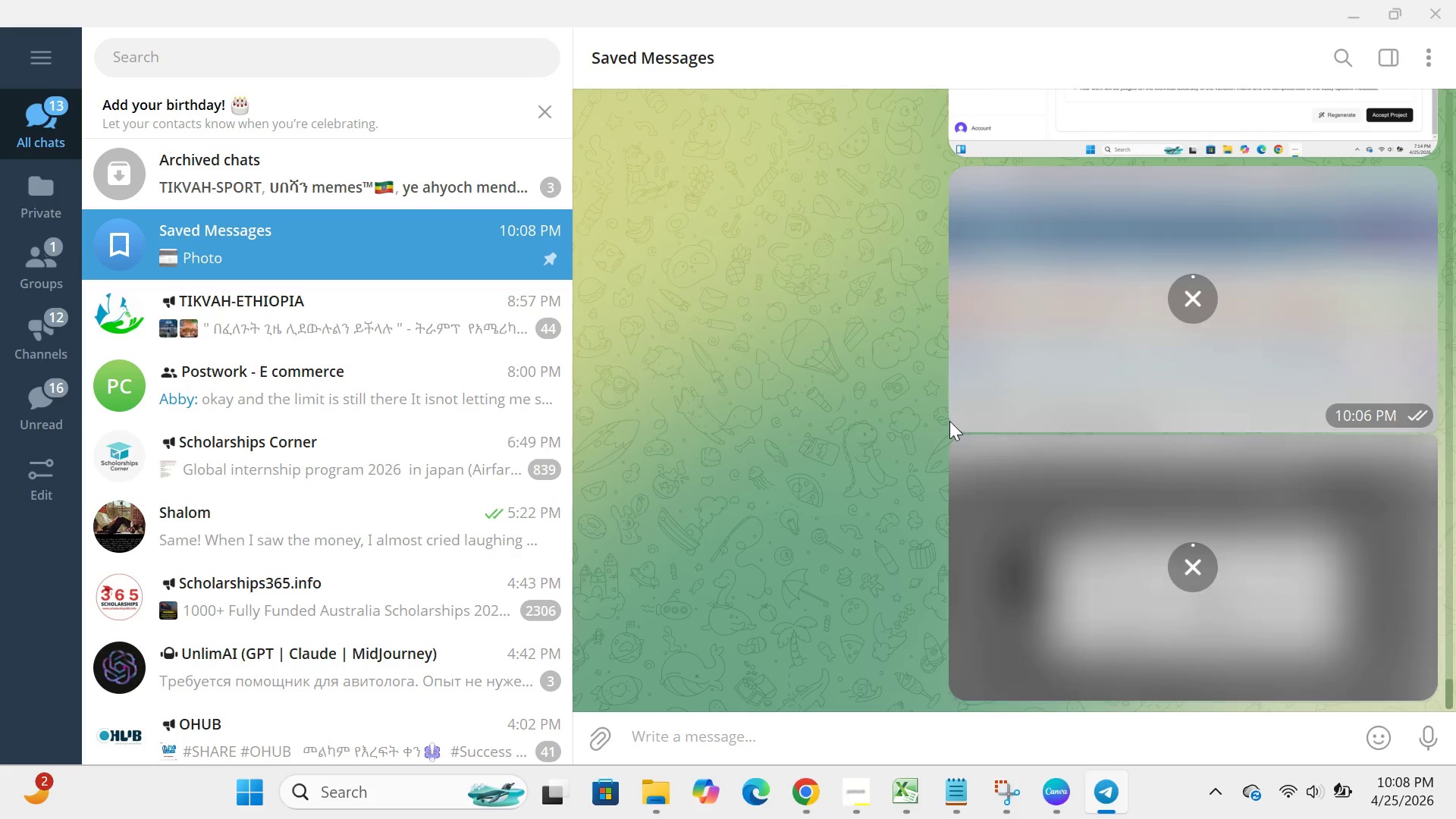 
right_click([1147, 330])
 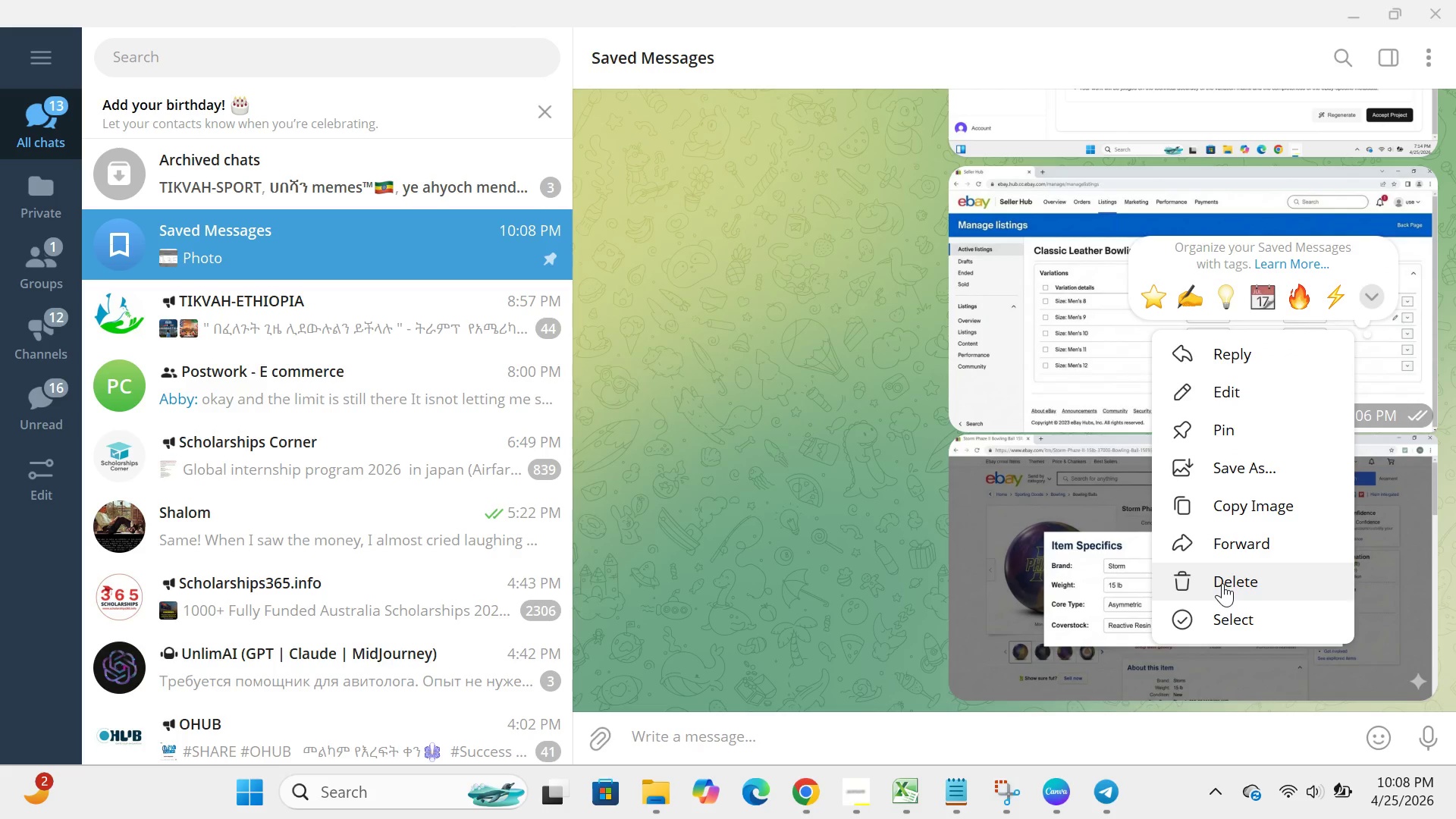 
left_click([1222, 622])
 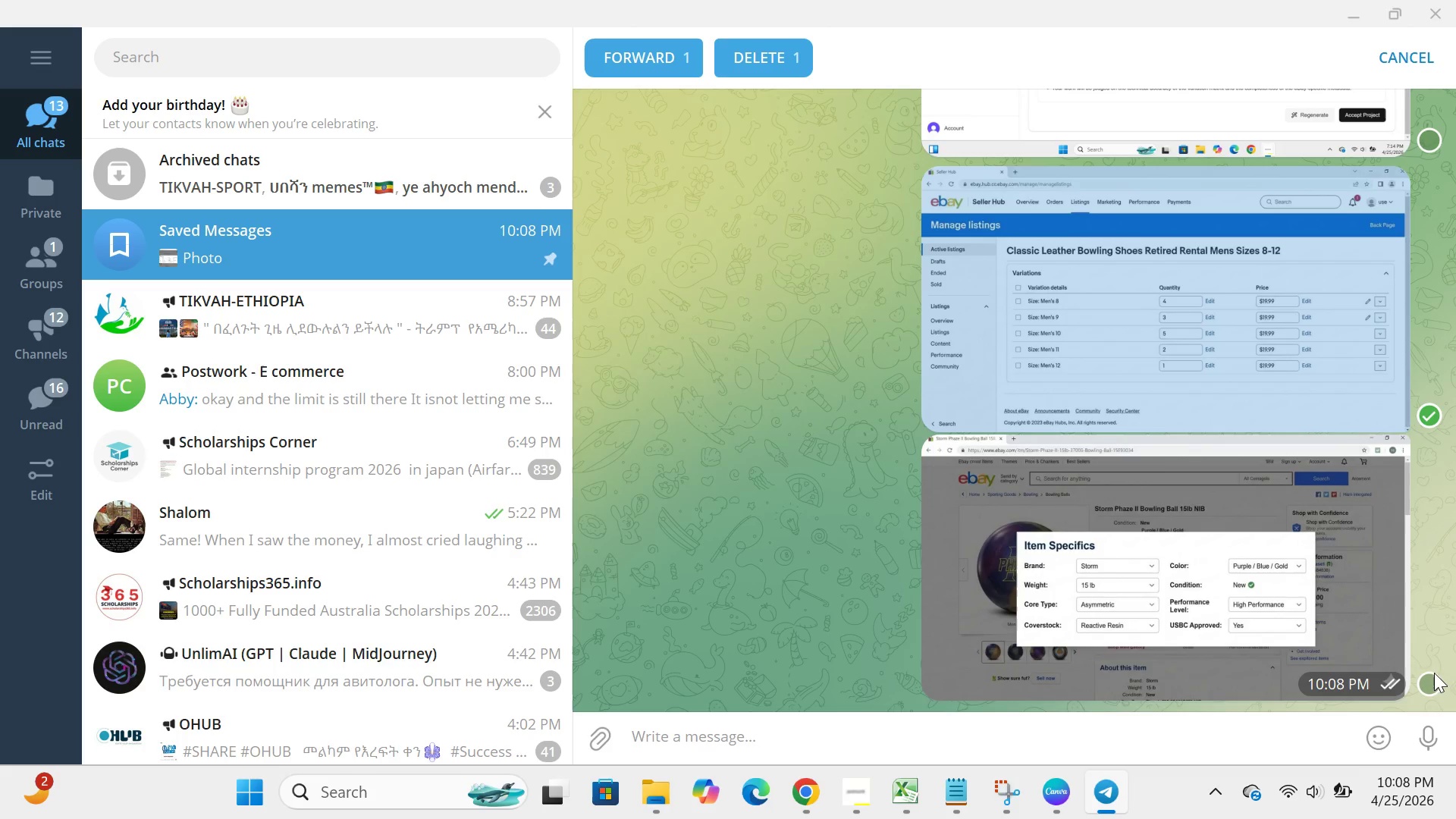 
left_click([1438, 685])
 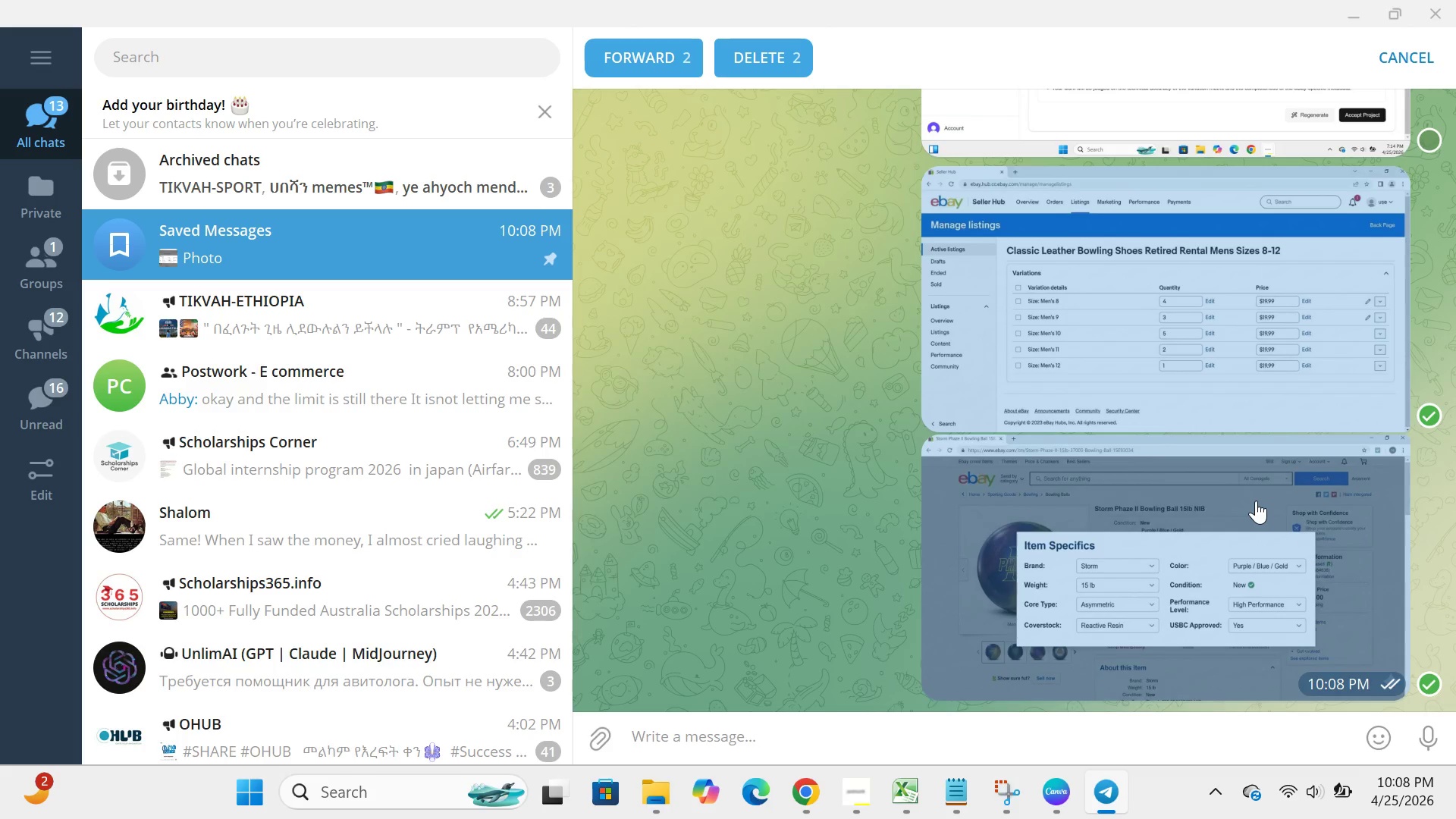 
right_click([1256, 500])
 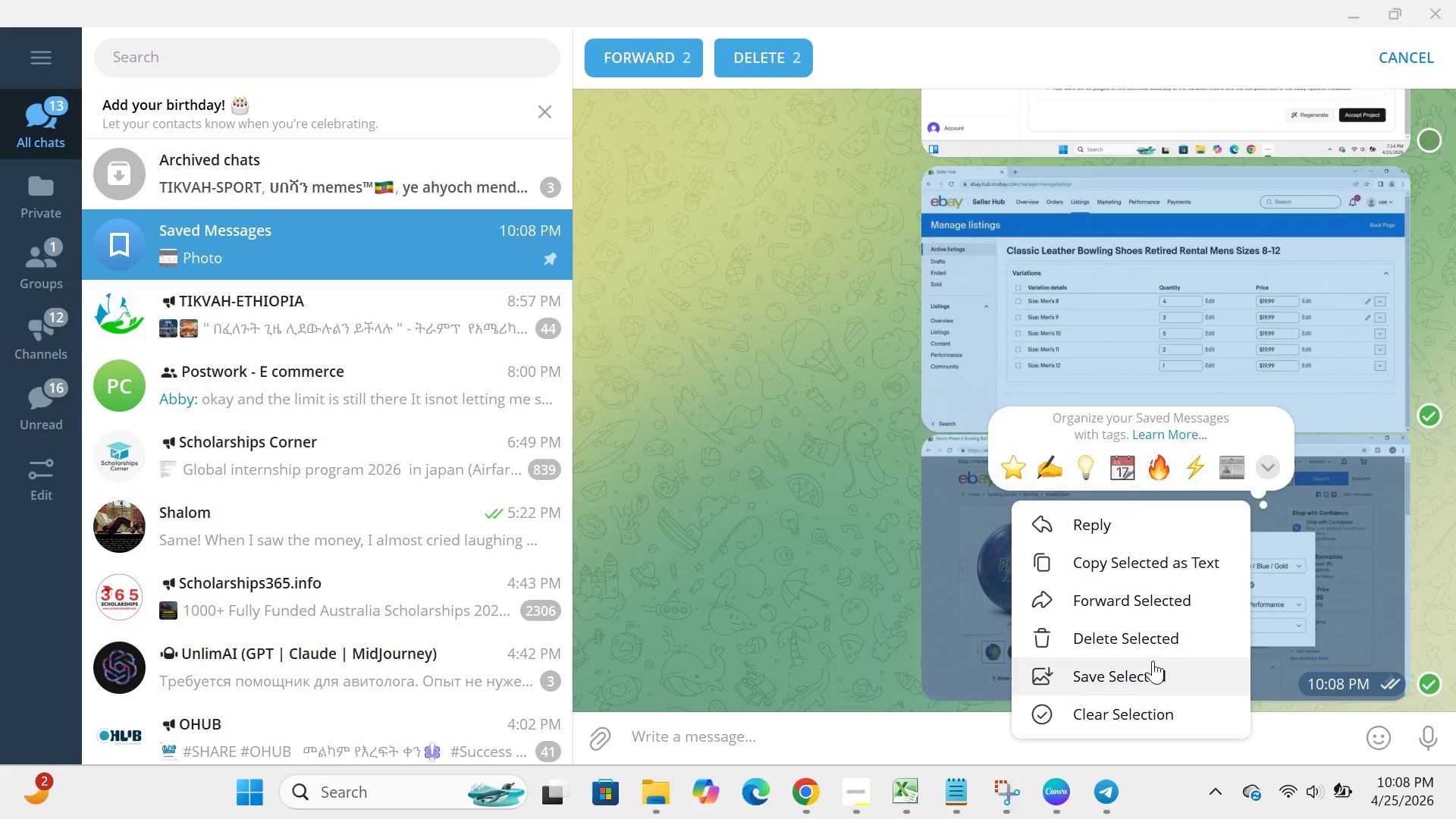 
left_click([1151, 676])
 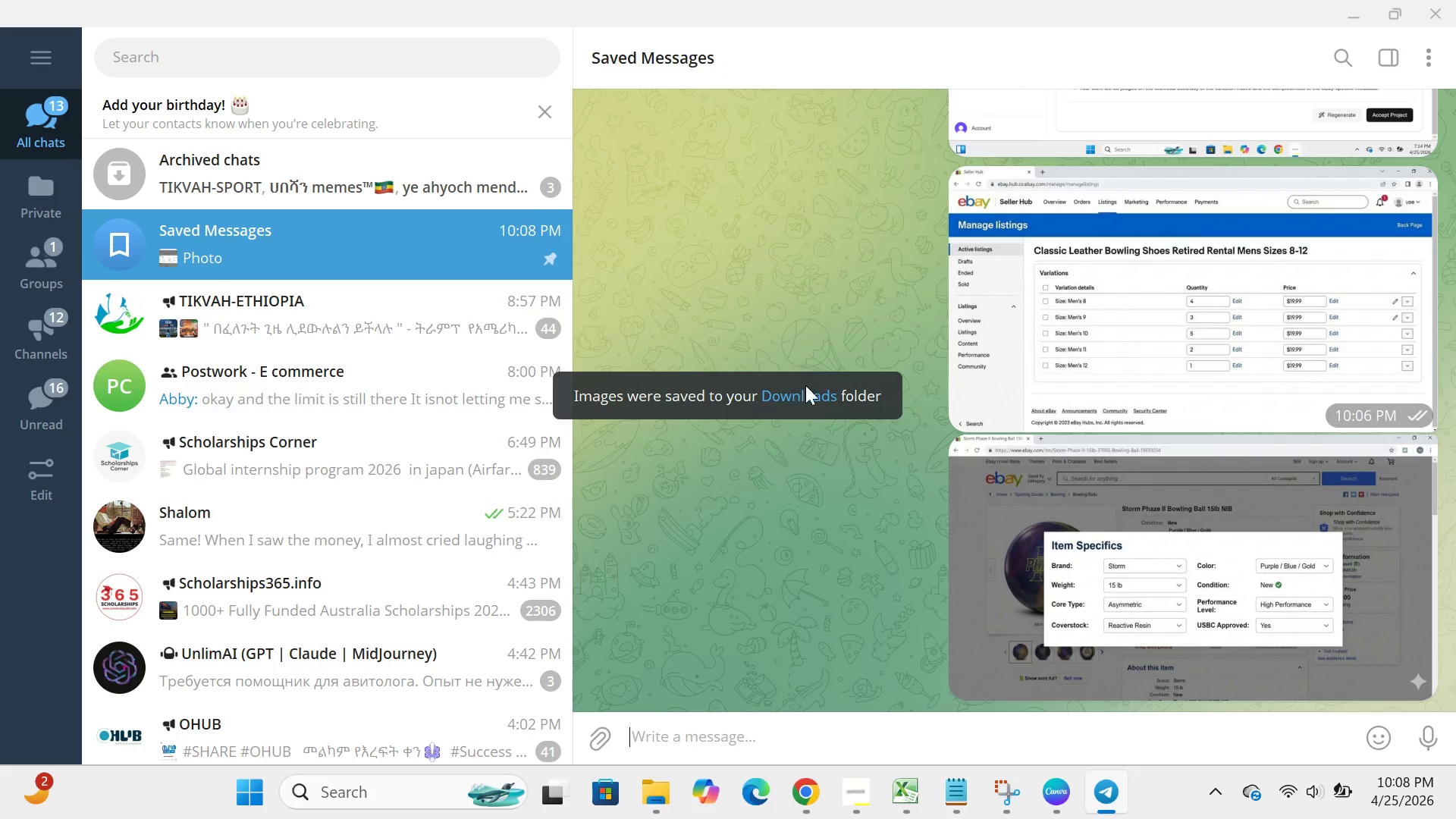 
left_click([806, 389])
 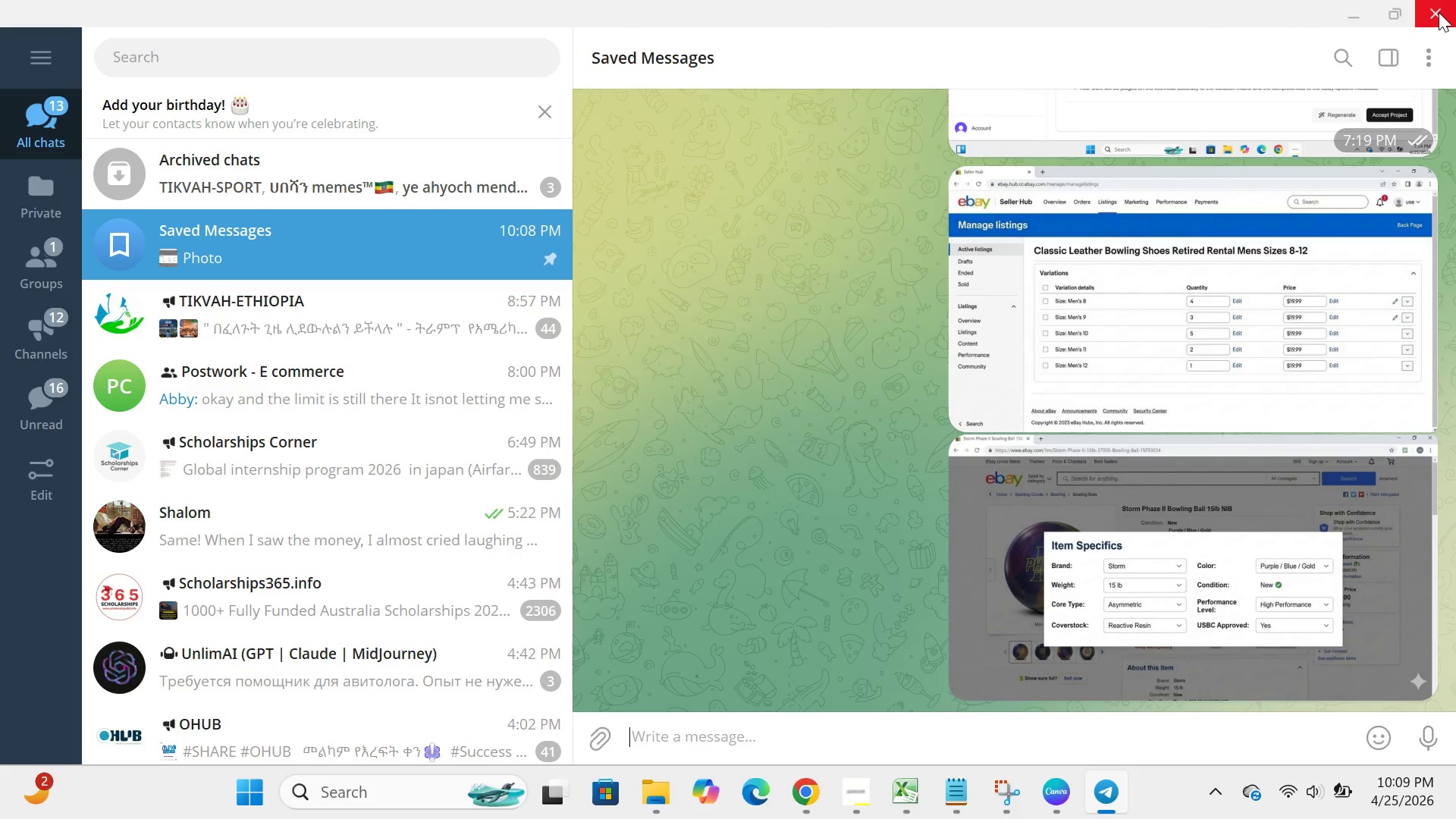 
left_click([1445, 13])
 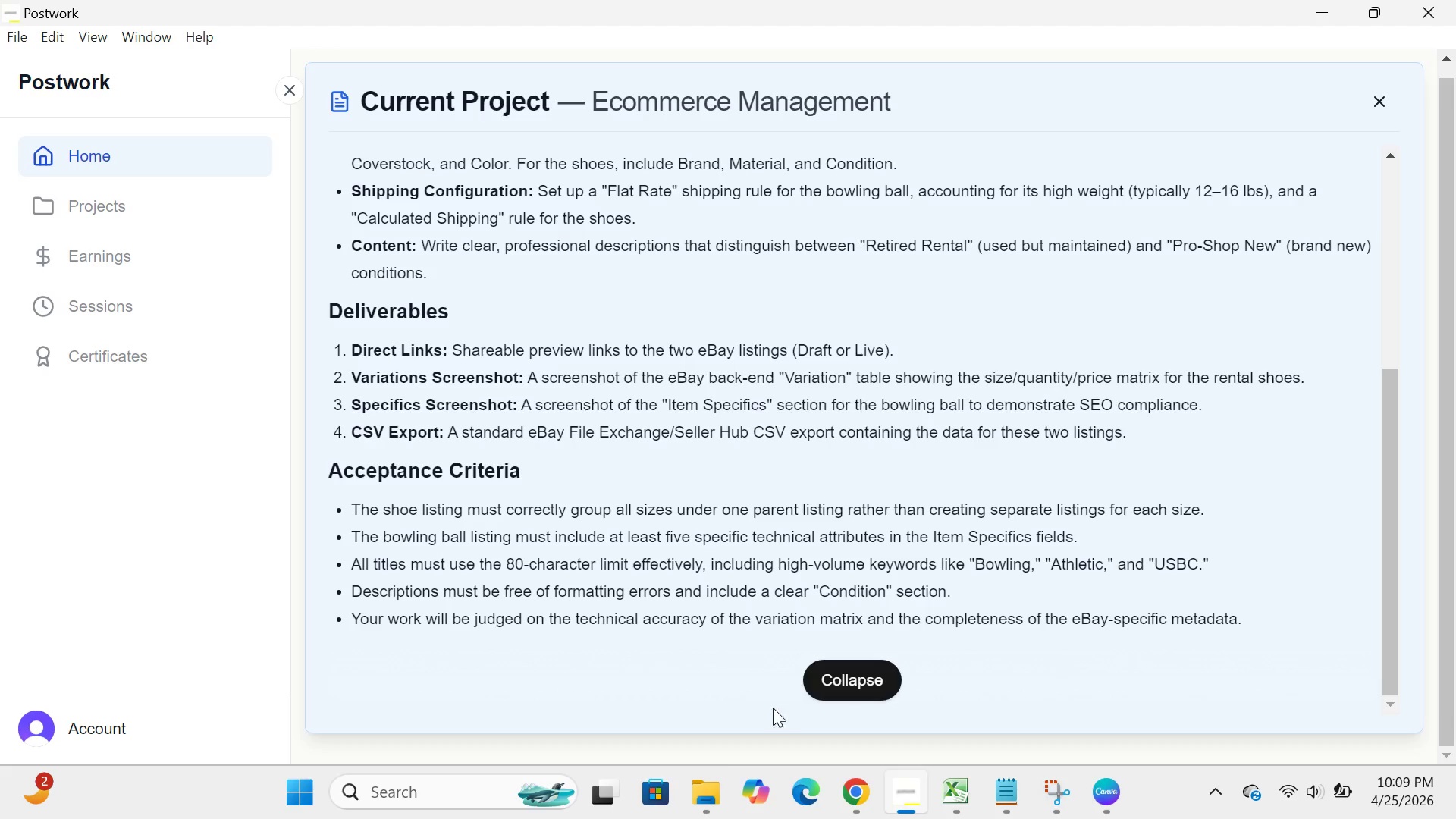 
left_click([704, 795])
 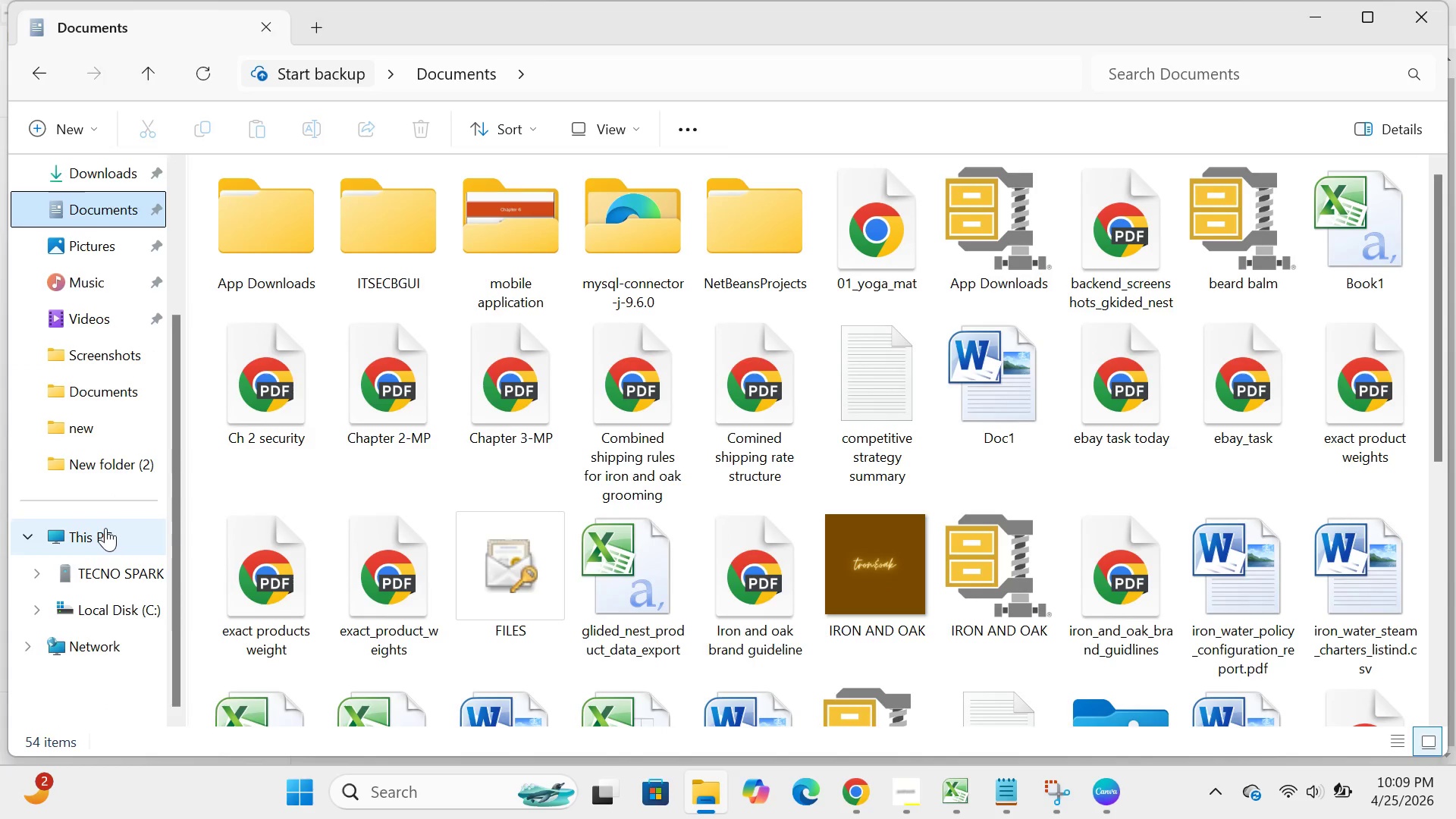 
double_click([109, 601])
 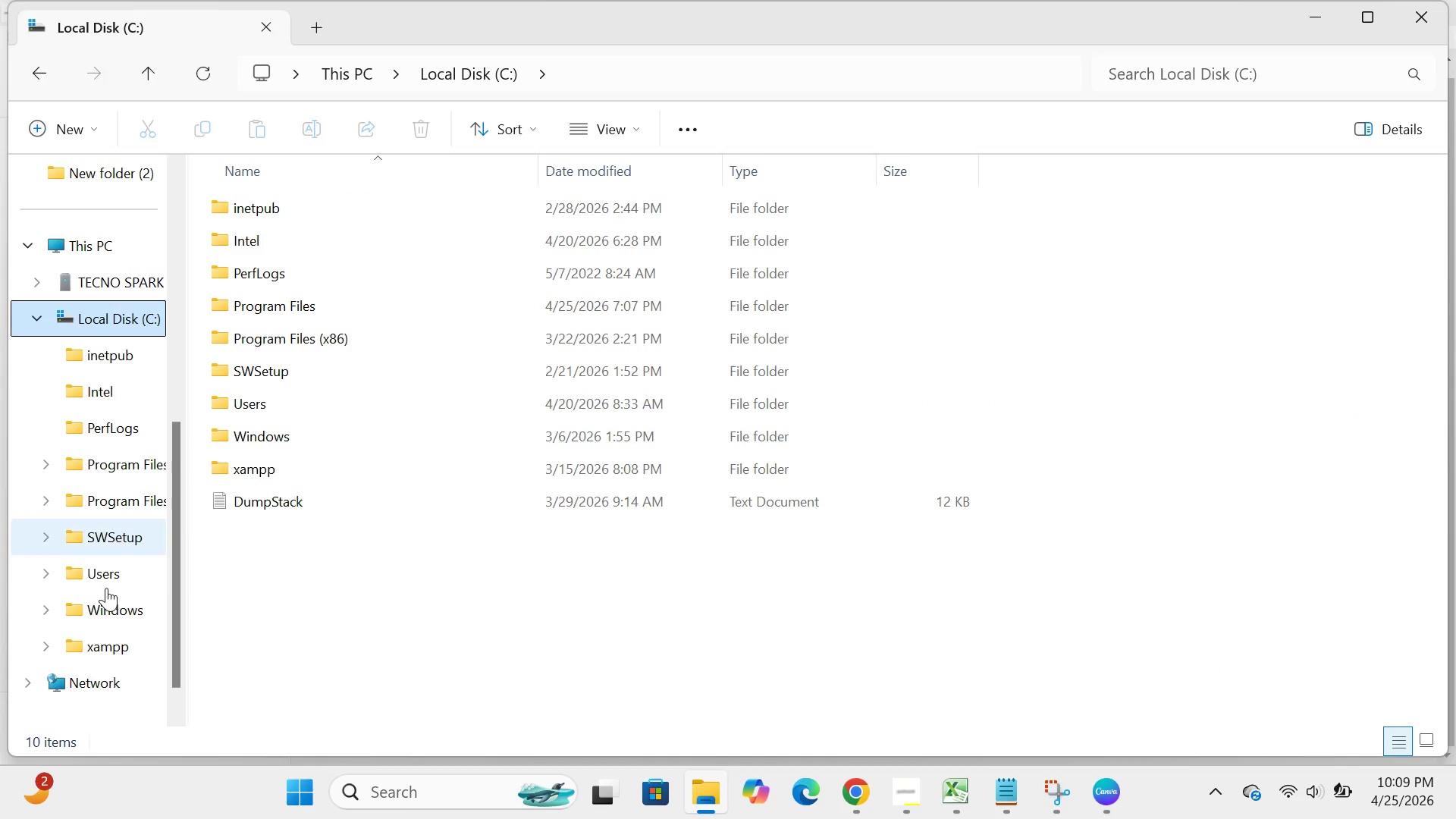 
mouse_move([110, 618])
 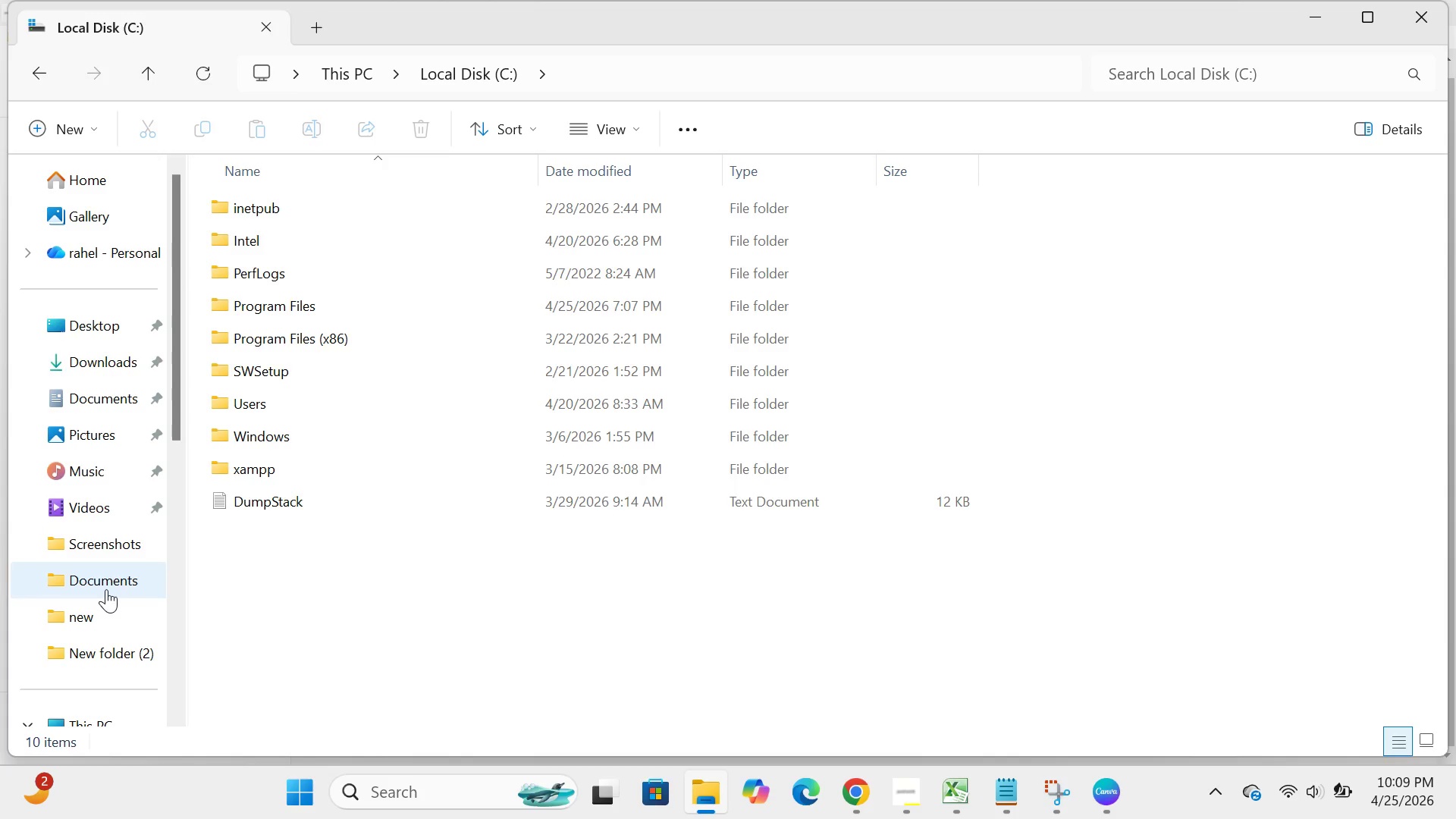 
double_click([106, 589])
 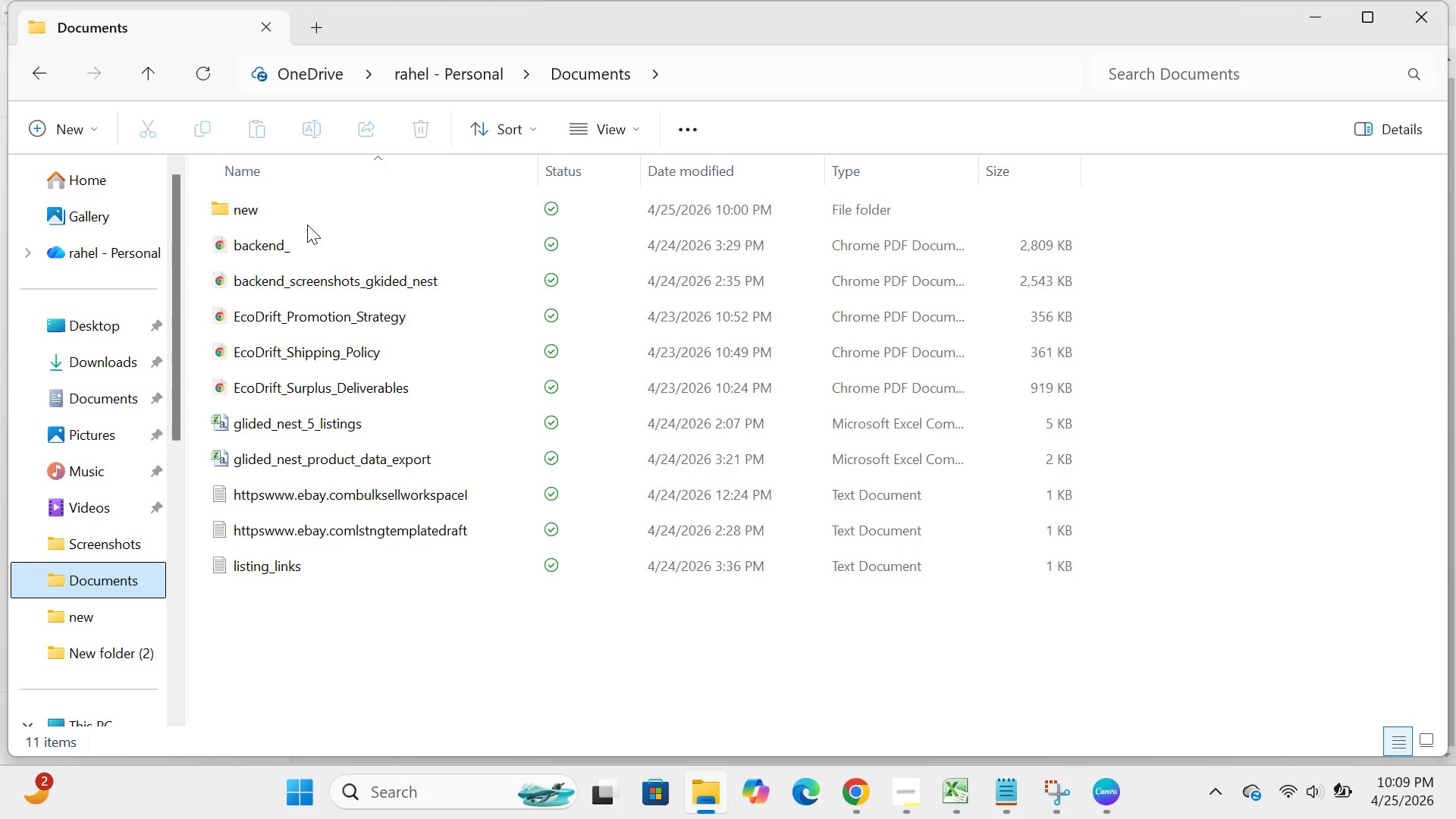 
double_click([312, 215])
 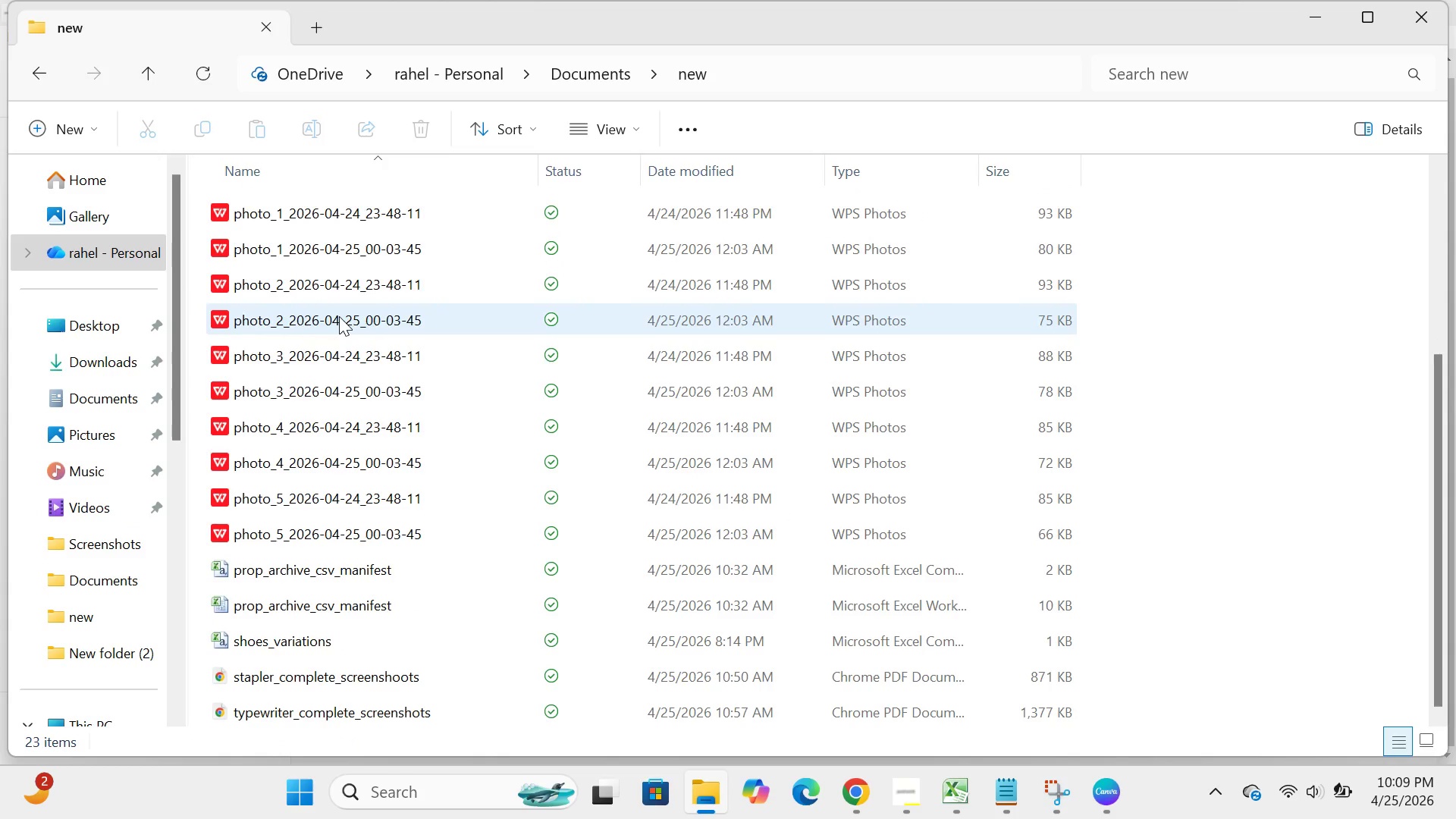 
wait(10.83)
 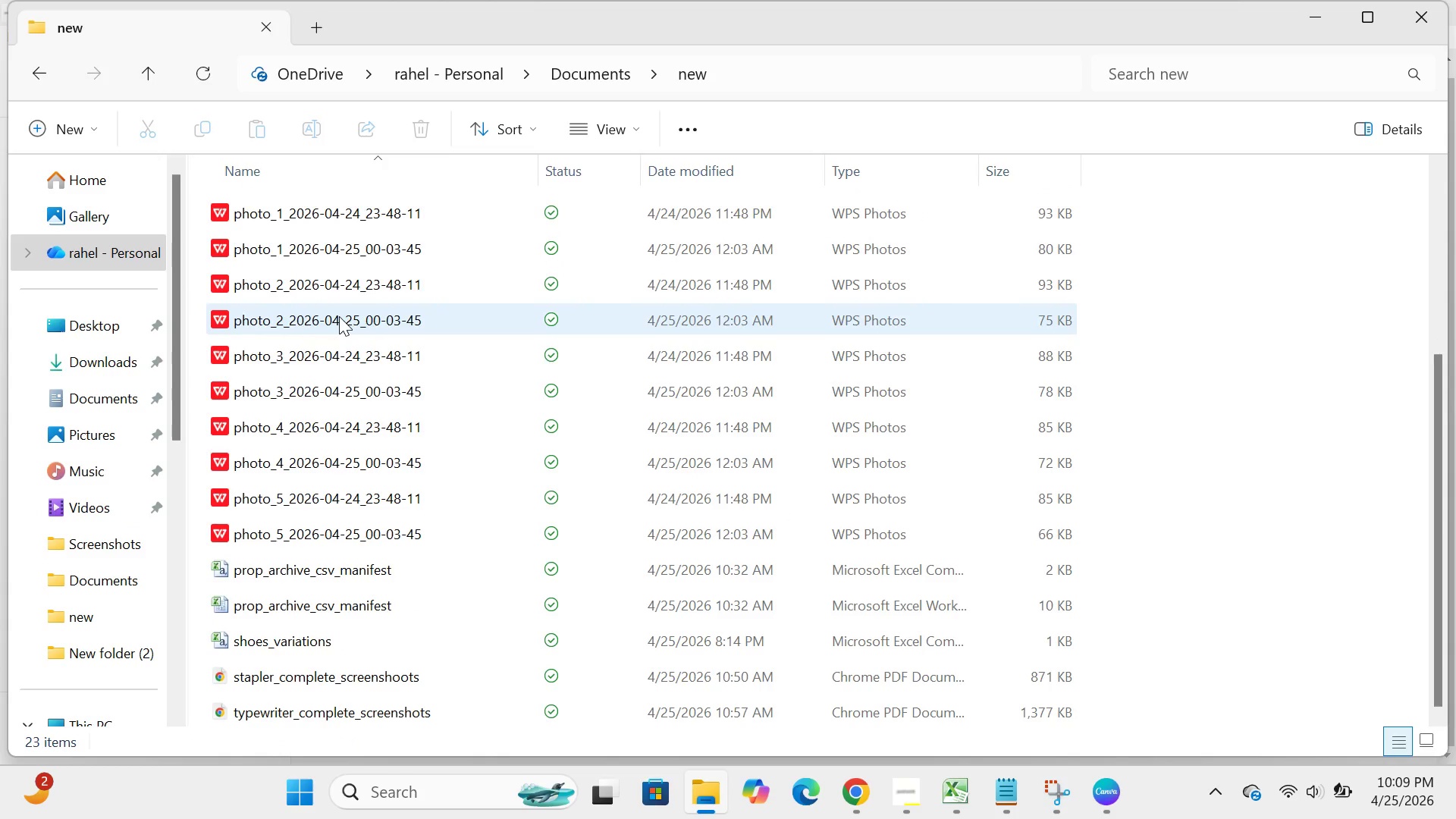 
left_click([118, 365])
 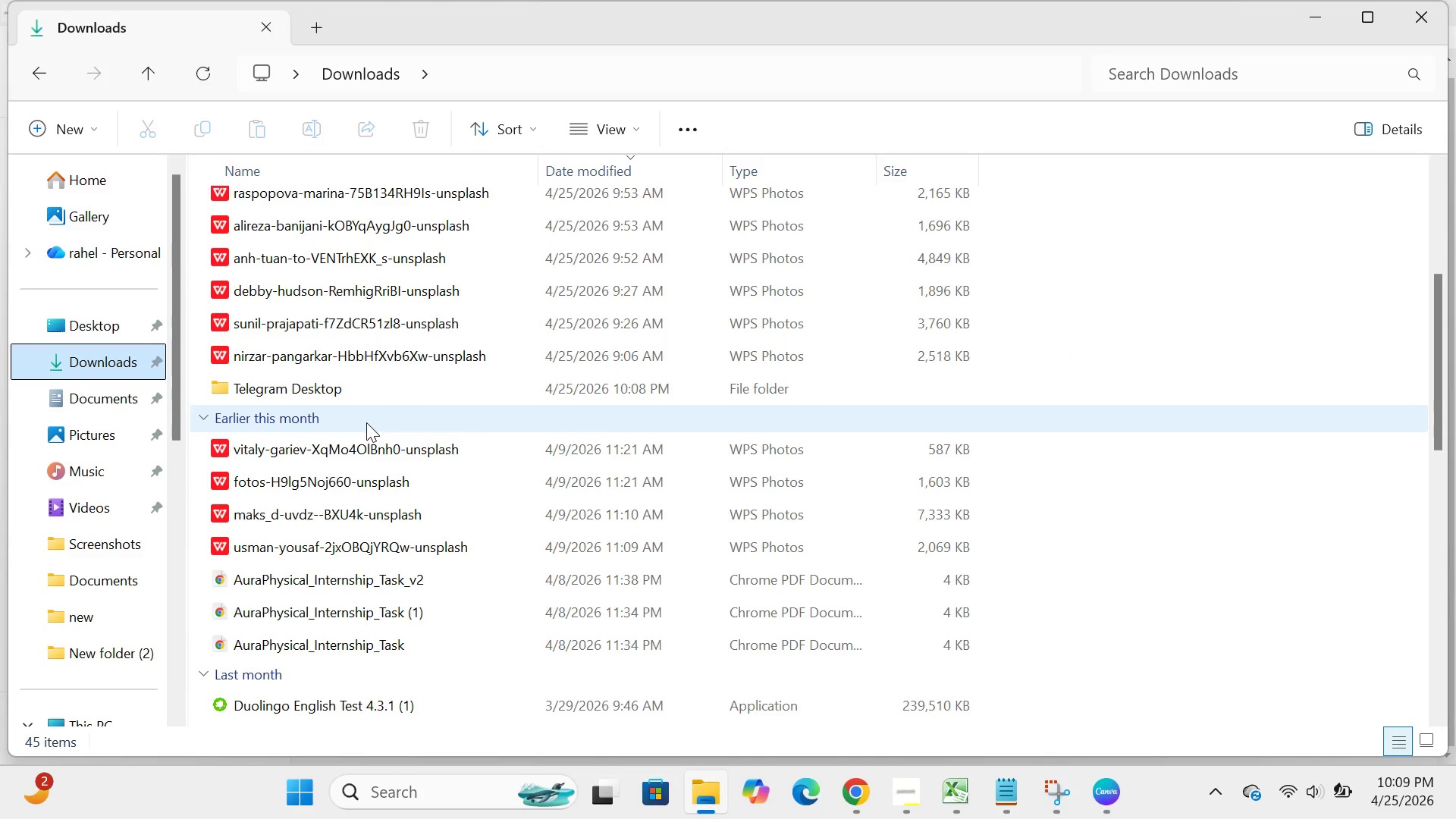 
wait(6.38)
 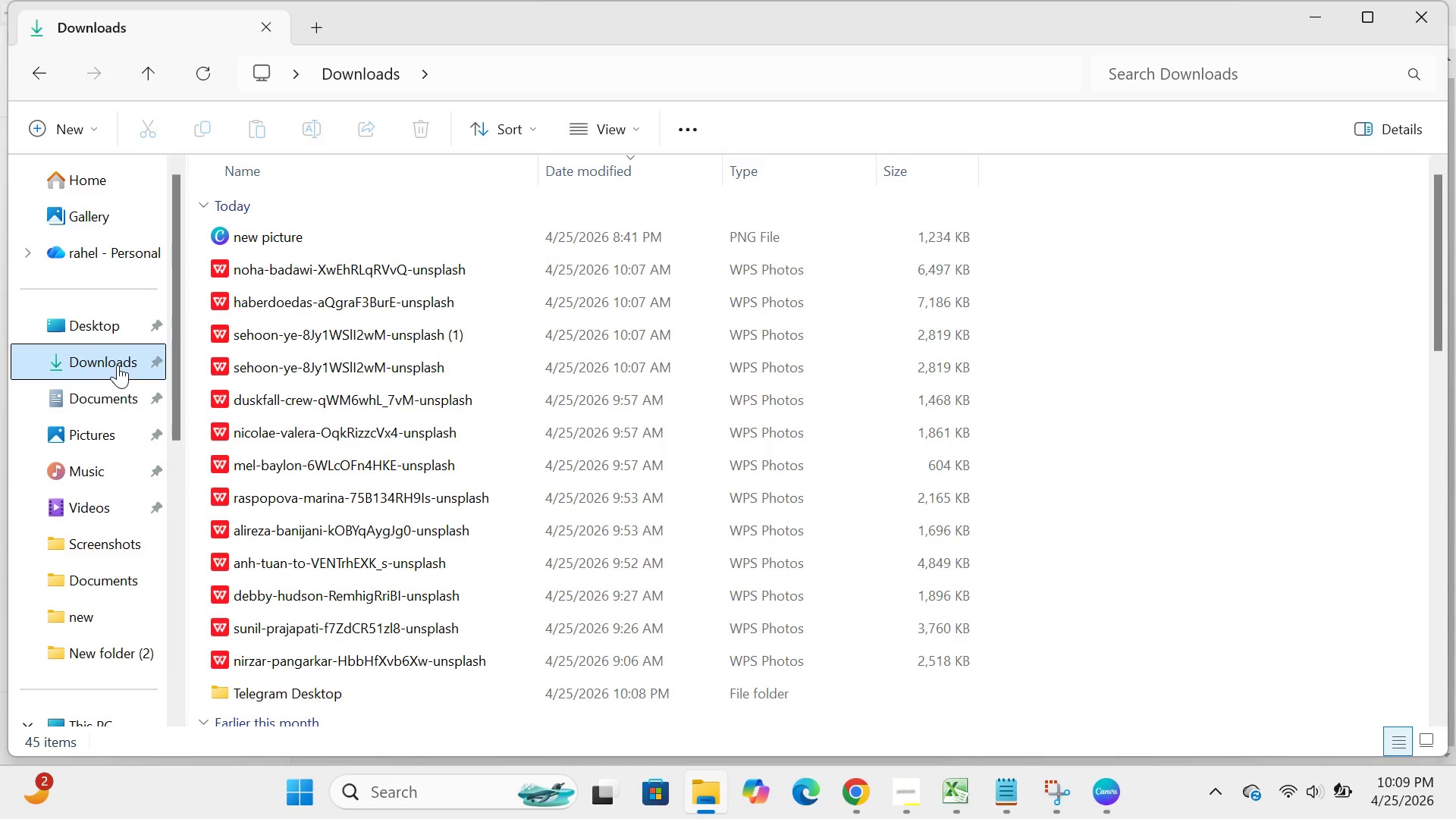 
double_click([381, 393])
 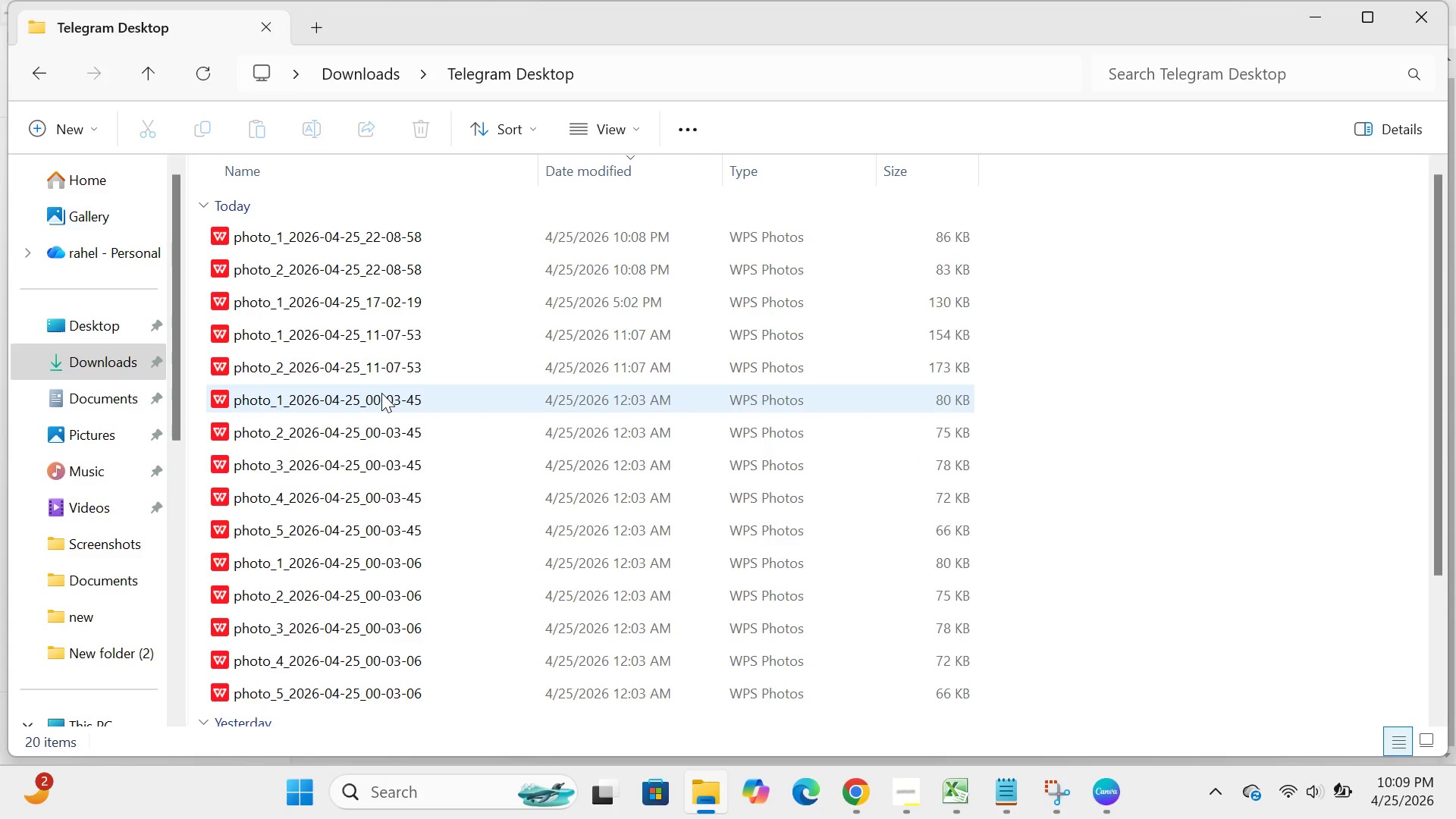 
mouse_move([405, 271])
 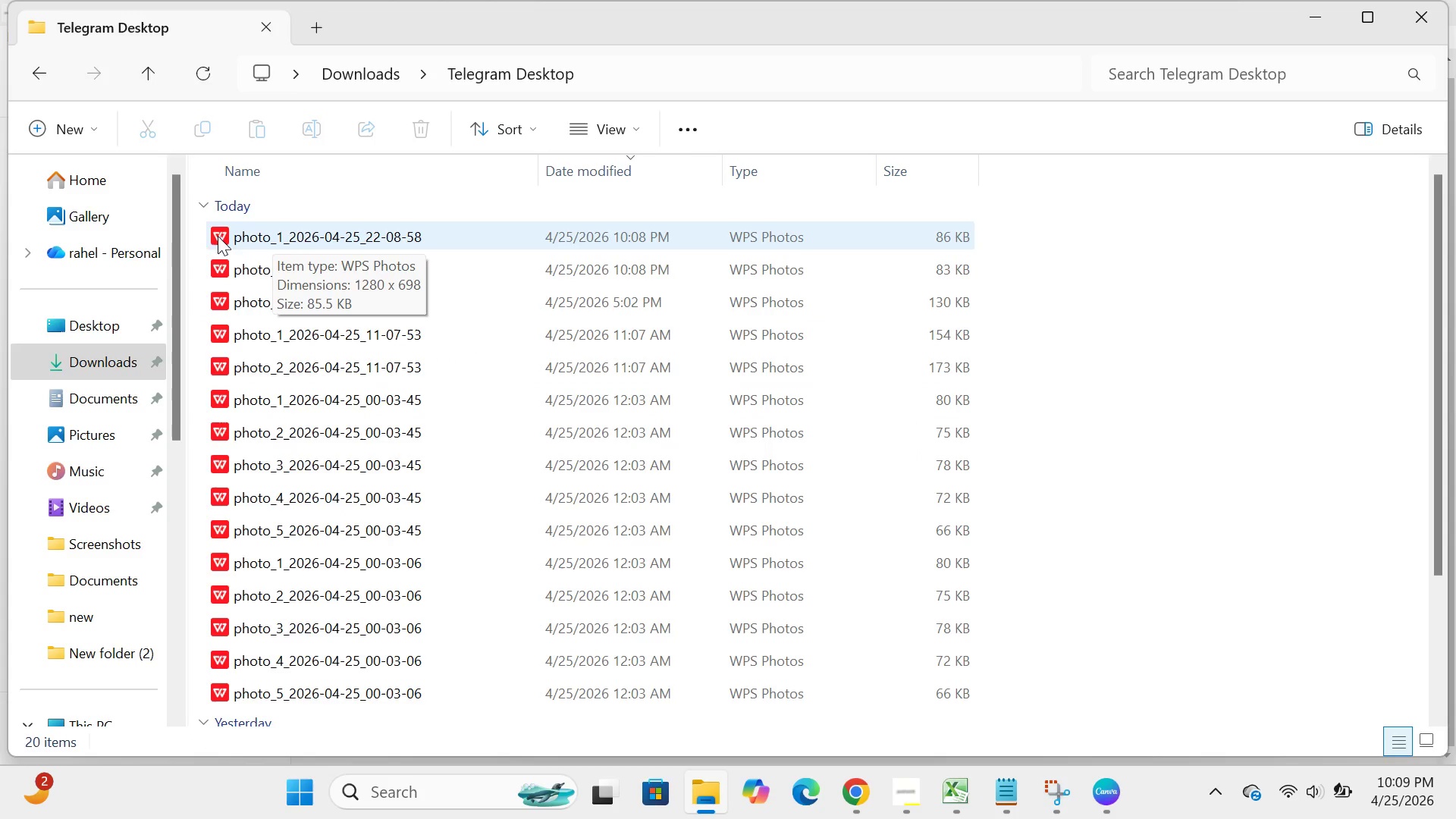 
mouse_move([228, 243])
 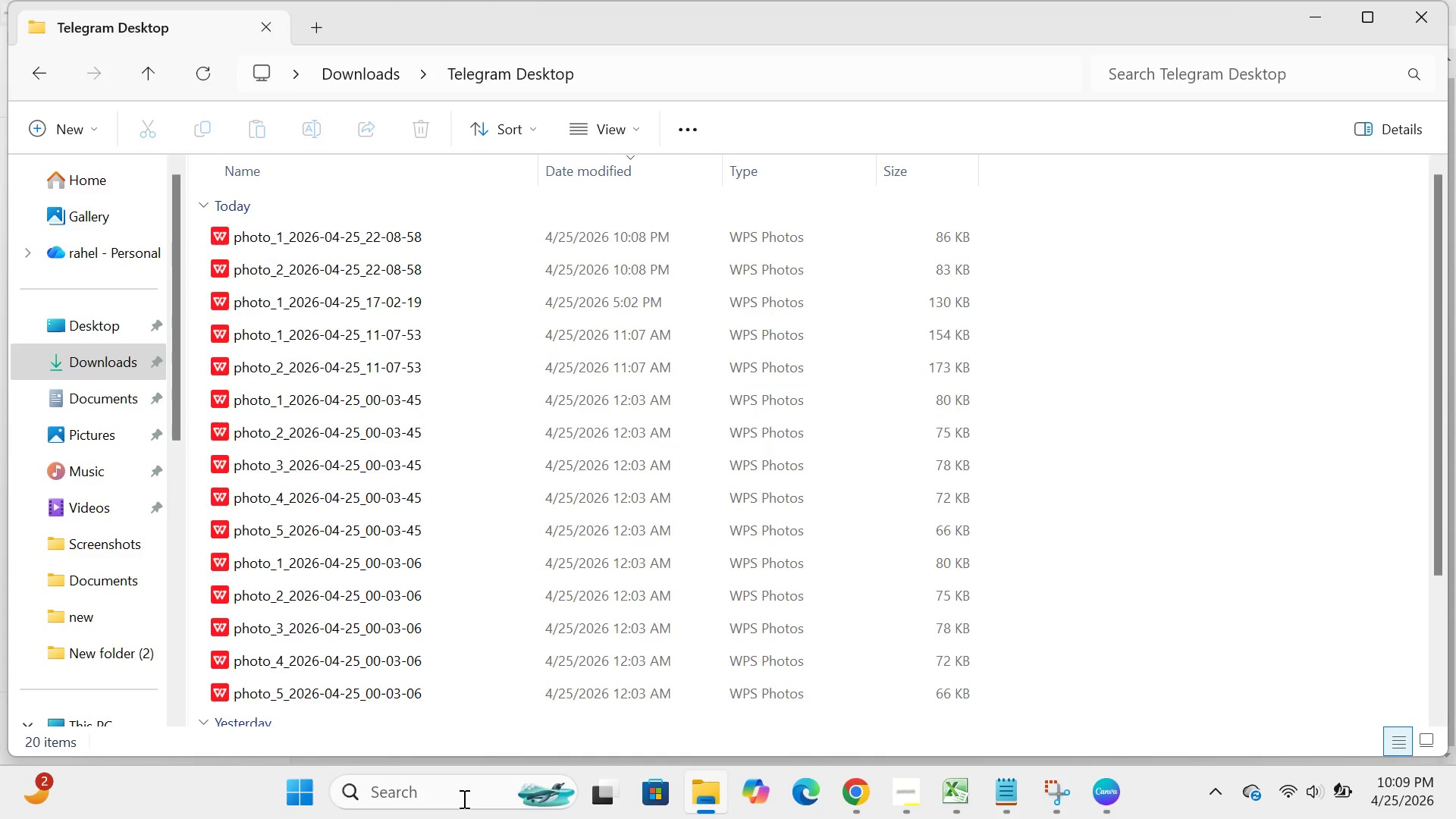 
left_click([463, 793])
 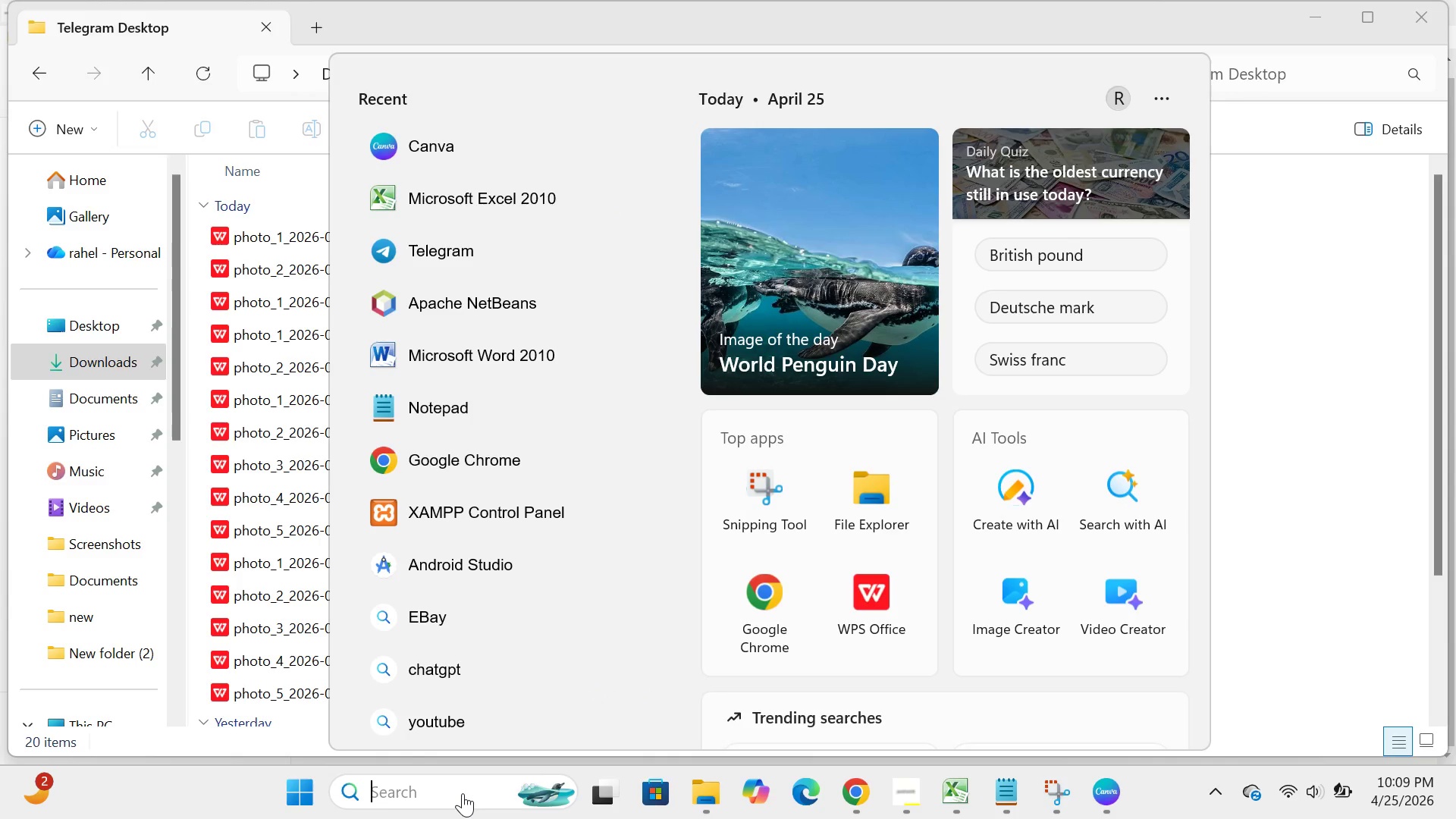 
key(W)
 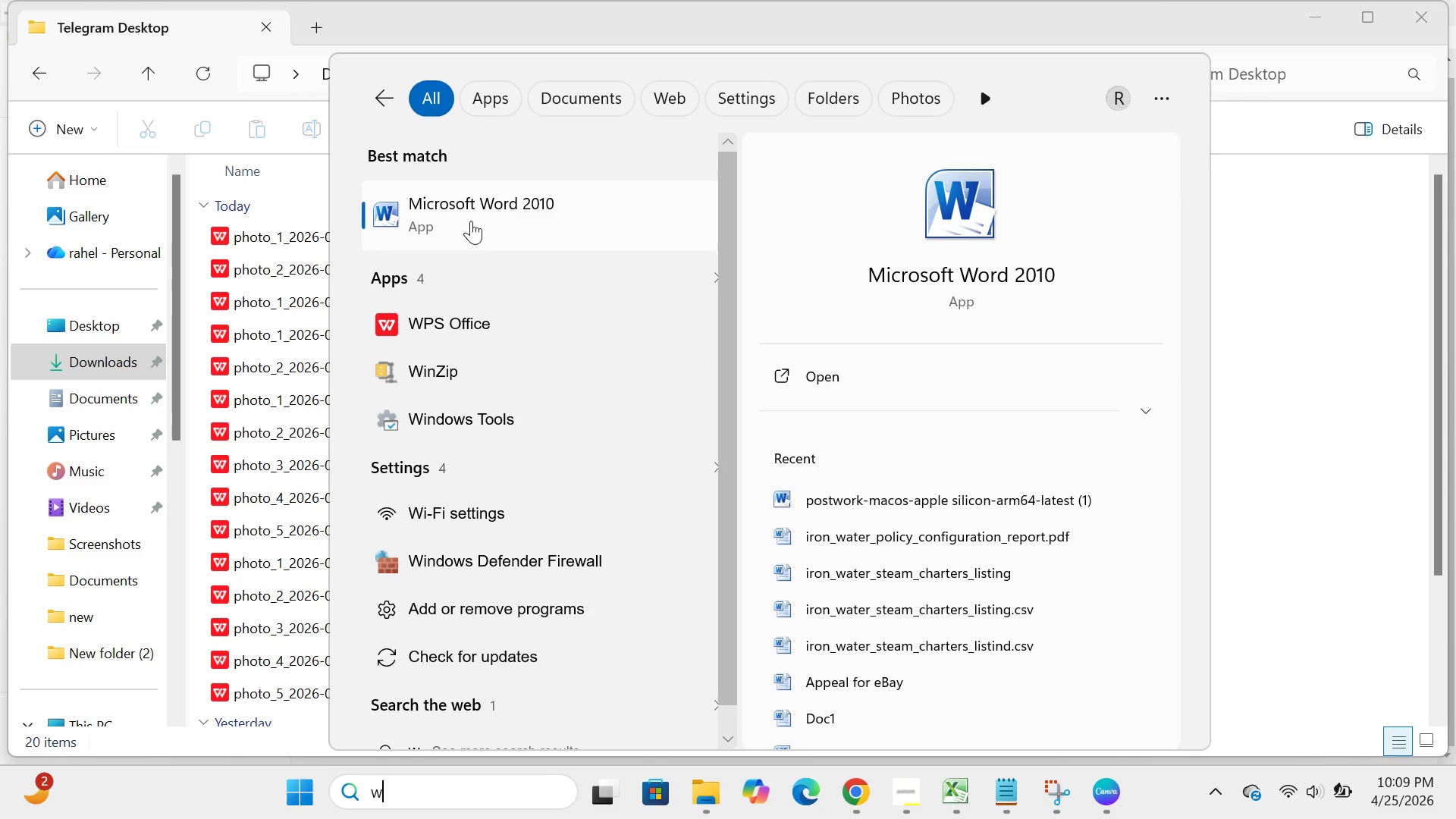 
double_click([471, 221])
 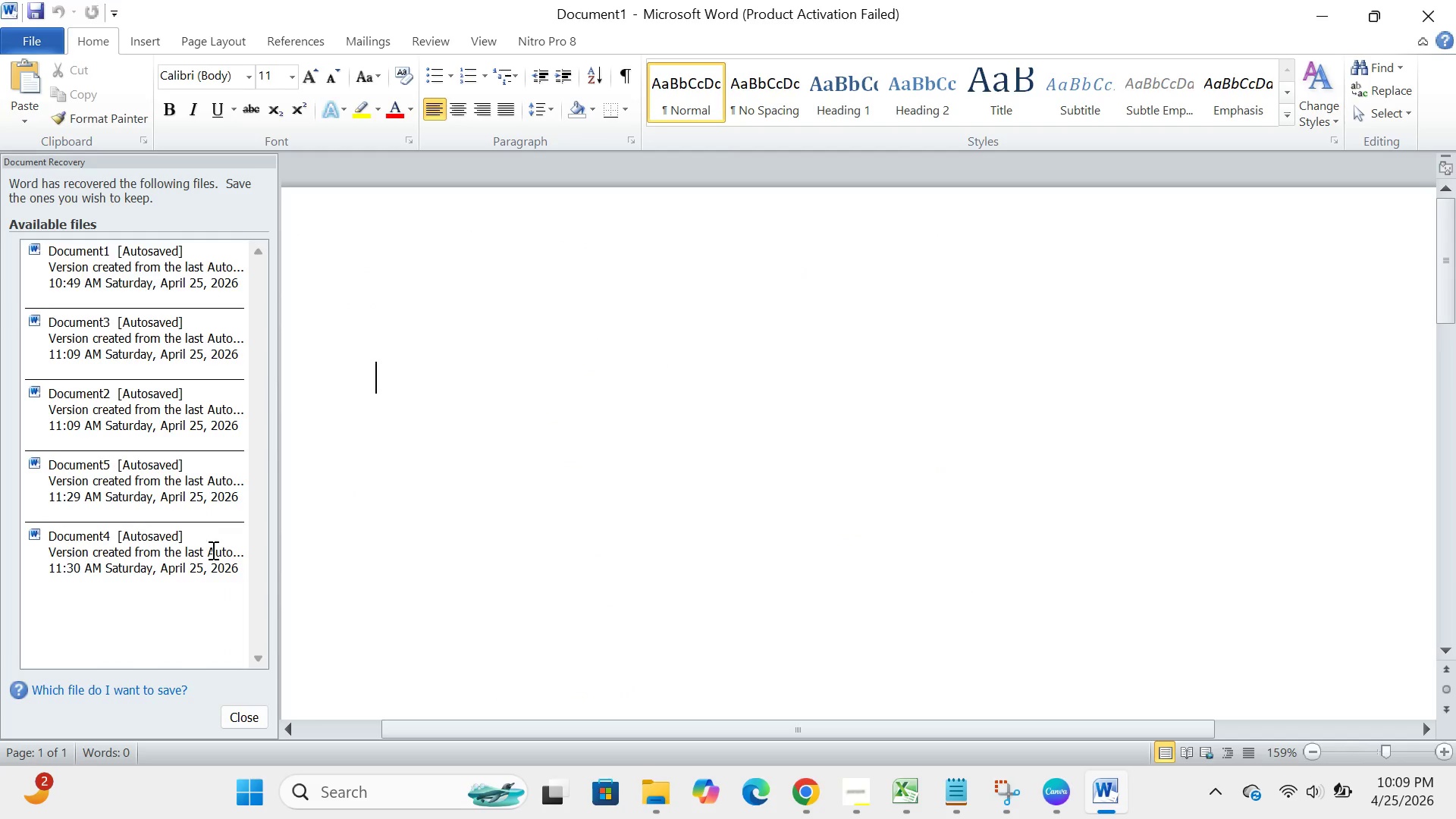 
left_click([236, 723])
 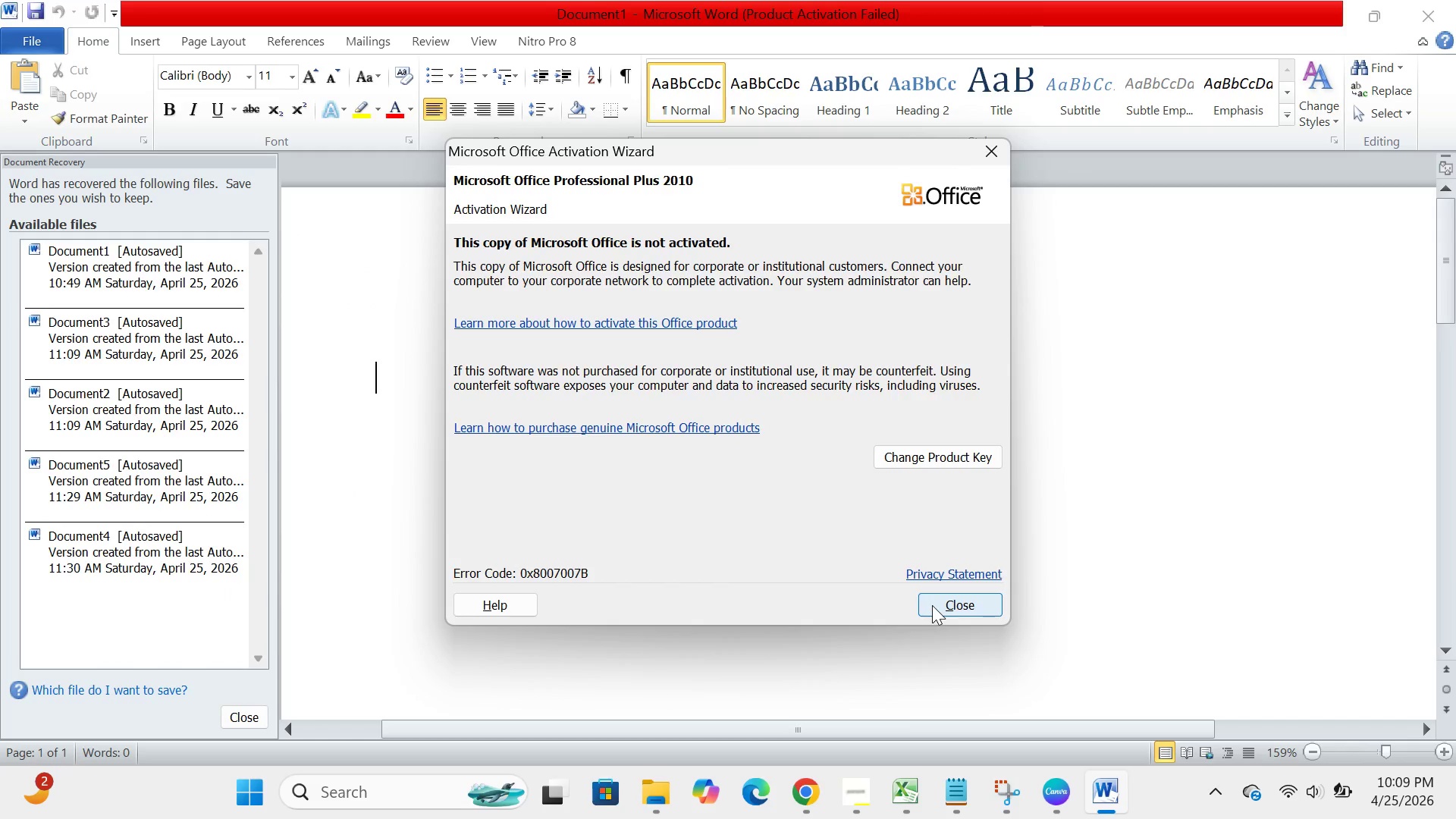 
left_click([934, 605])
 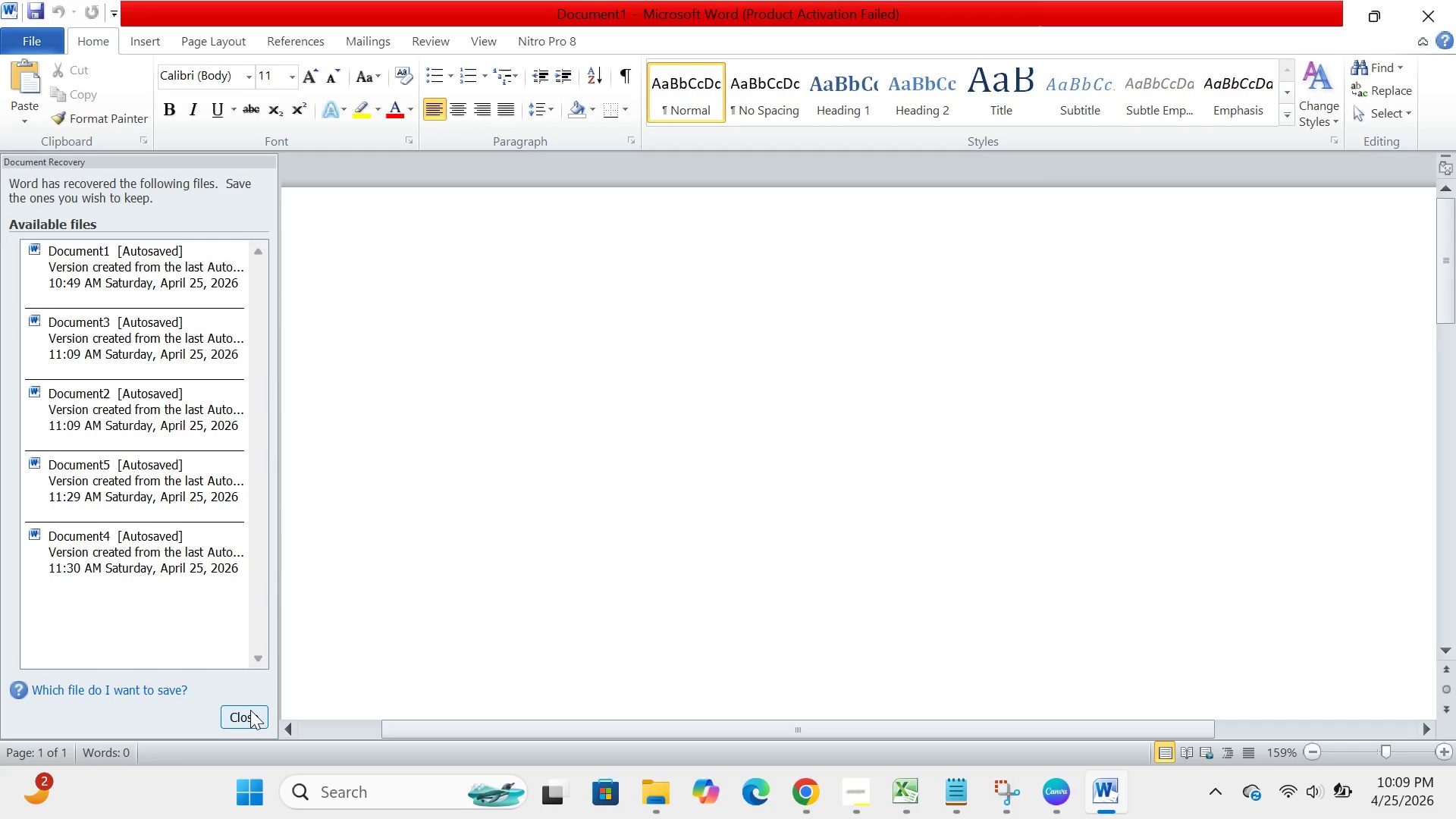 
left_click([249, 710])
 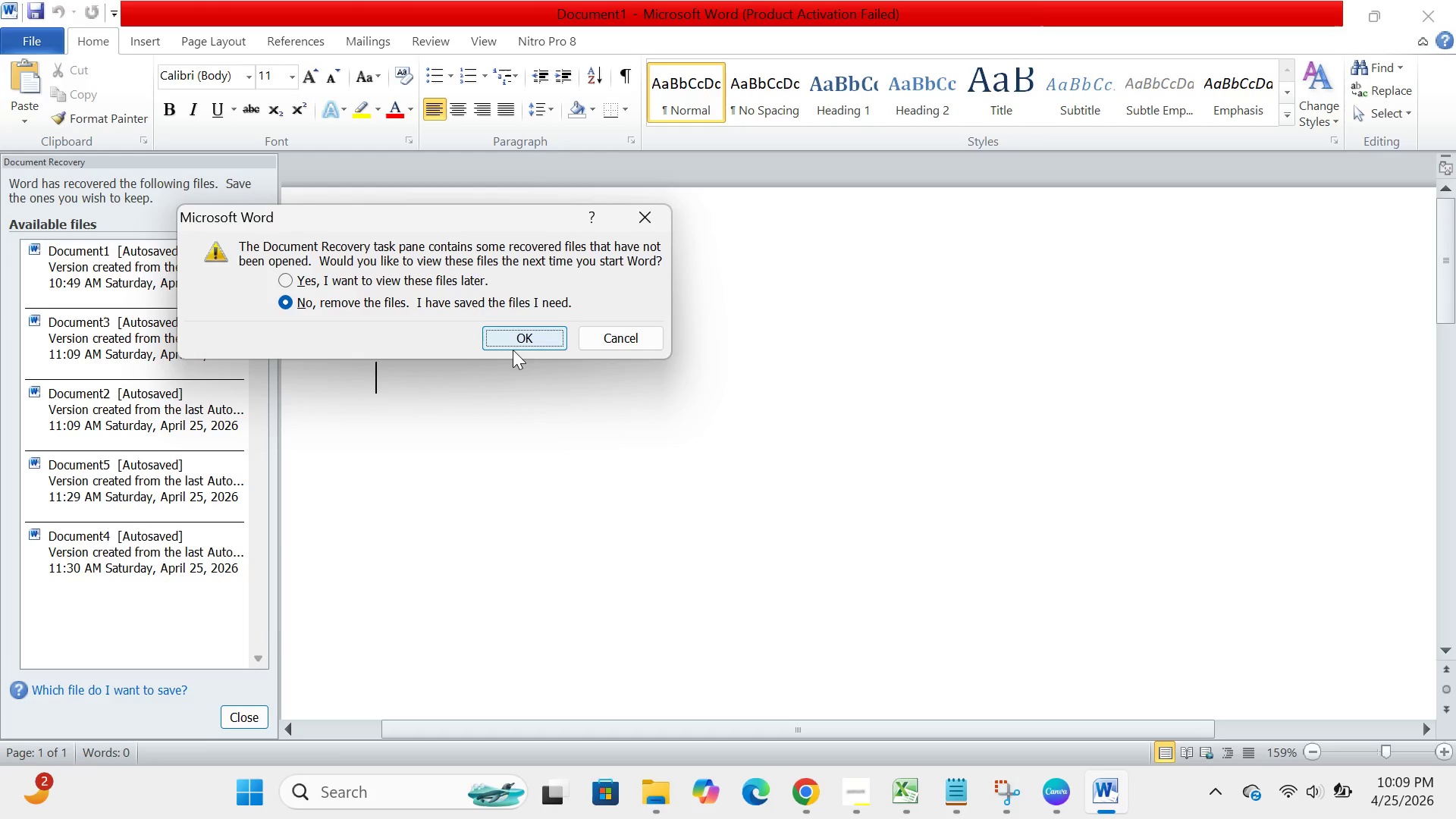 
left_click([520, 347])
 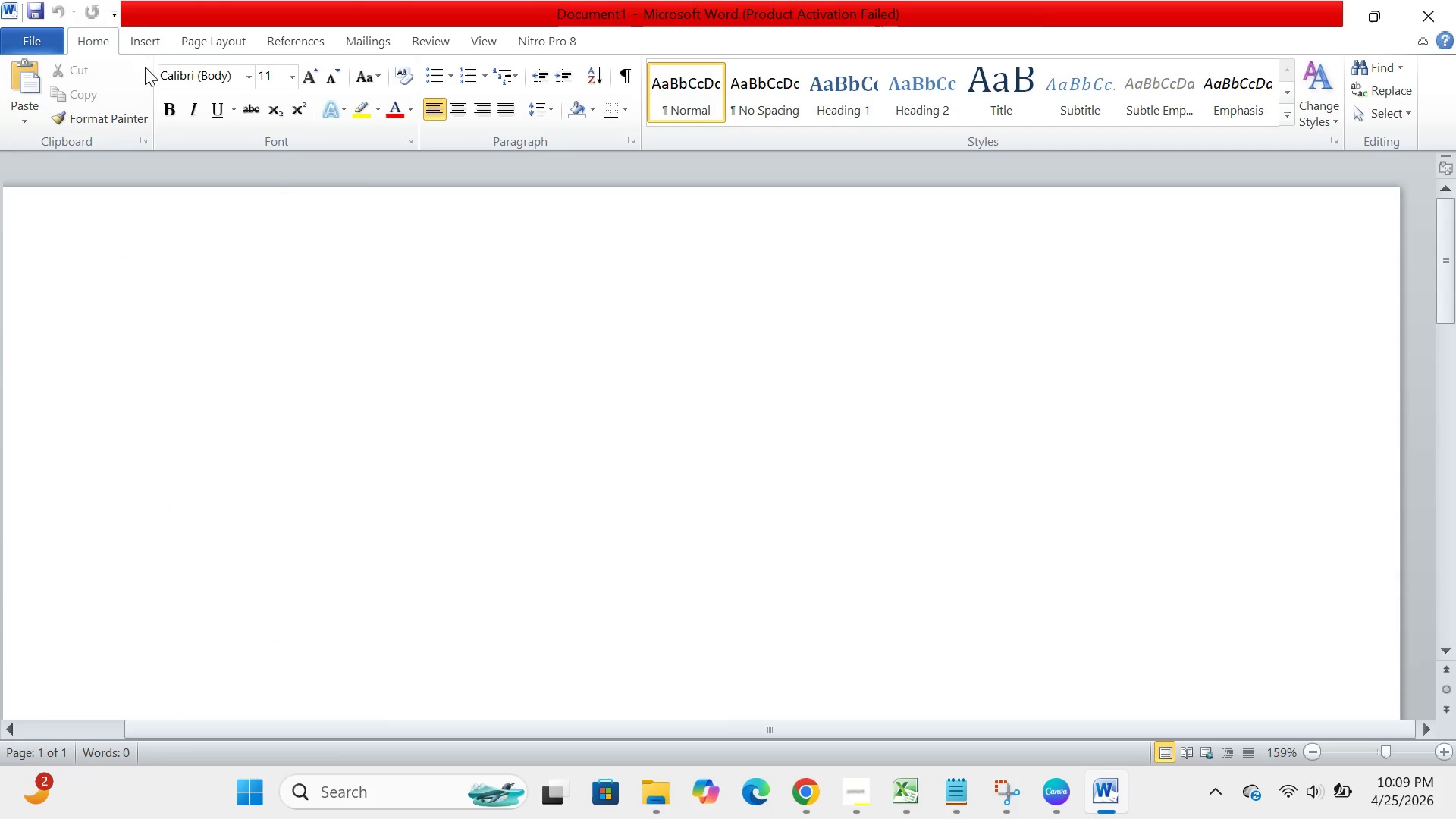 
left_click([143, 33])
 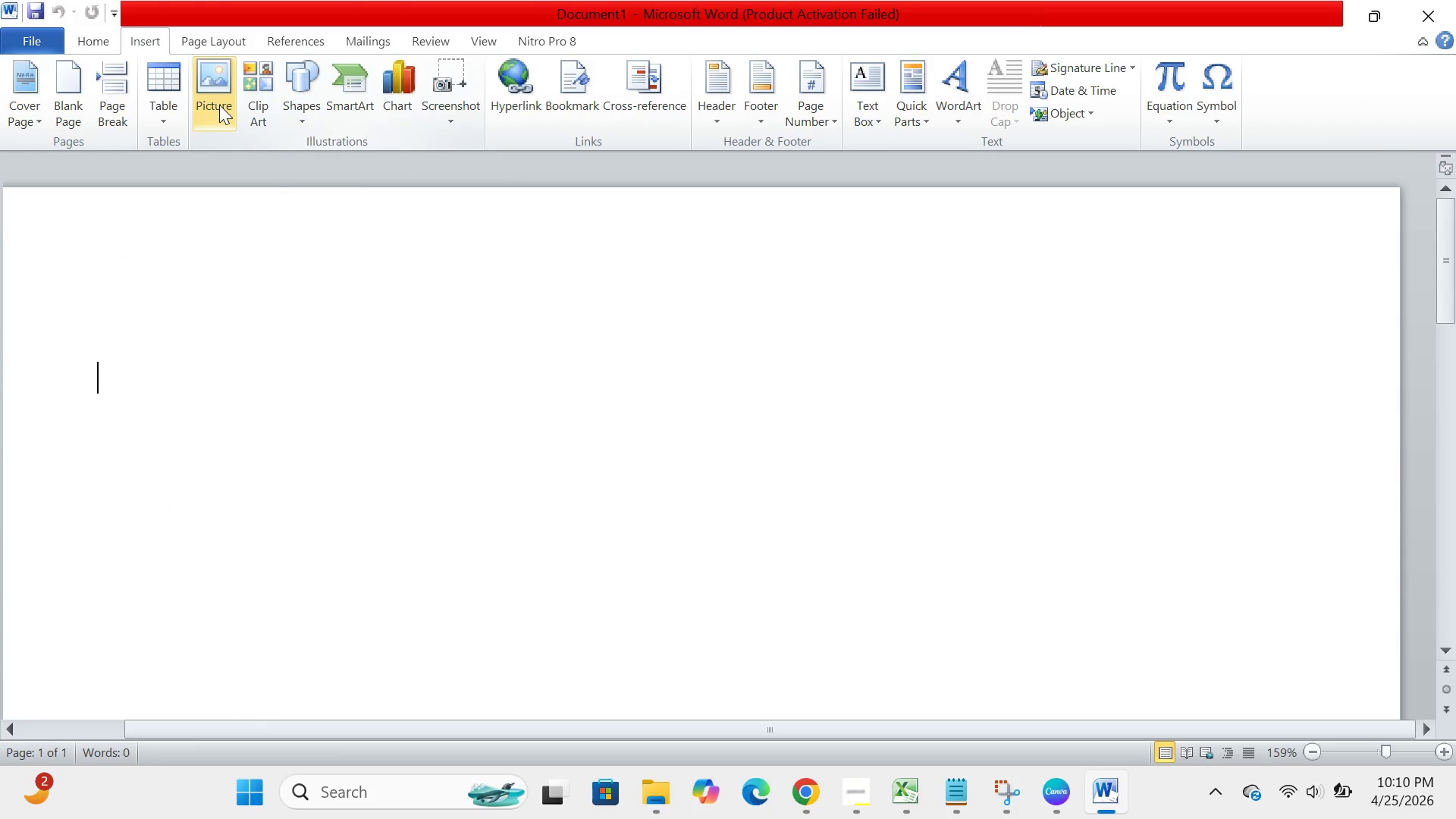 
left_click([219, 105])
 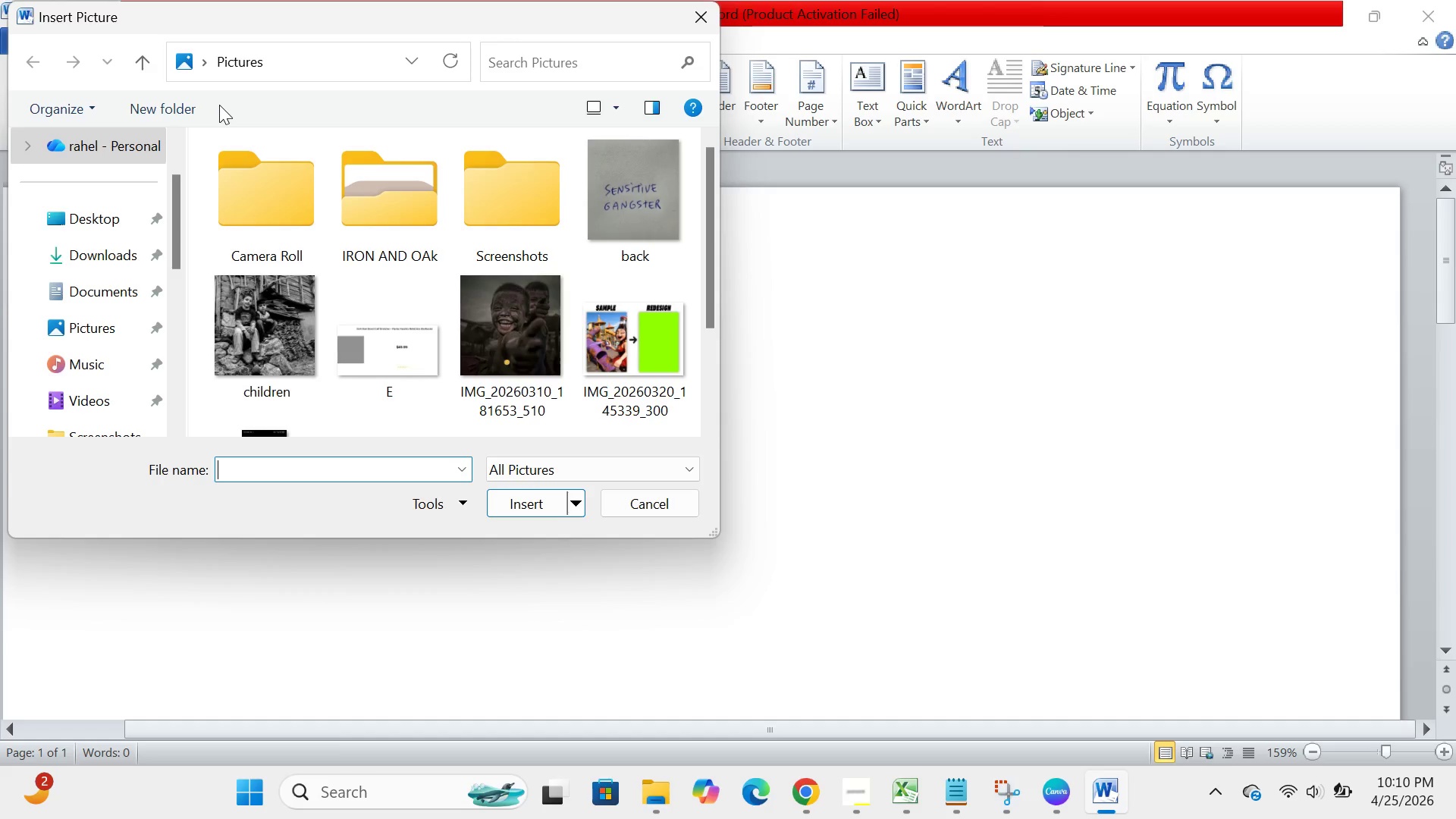 
wait(5.75)
 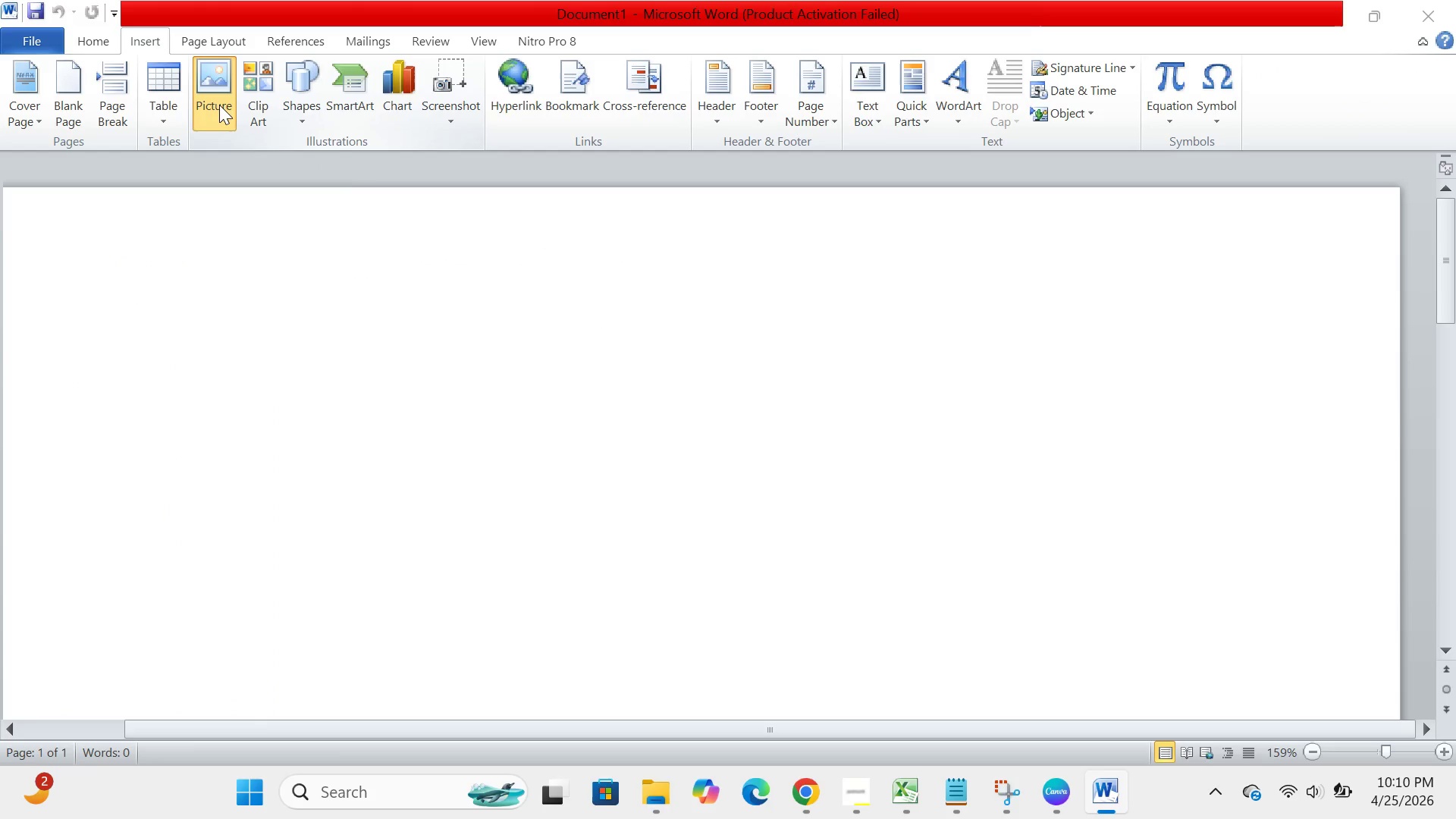 
double_click([104, 242])
 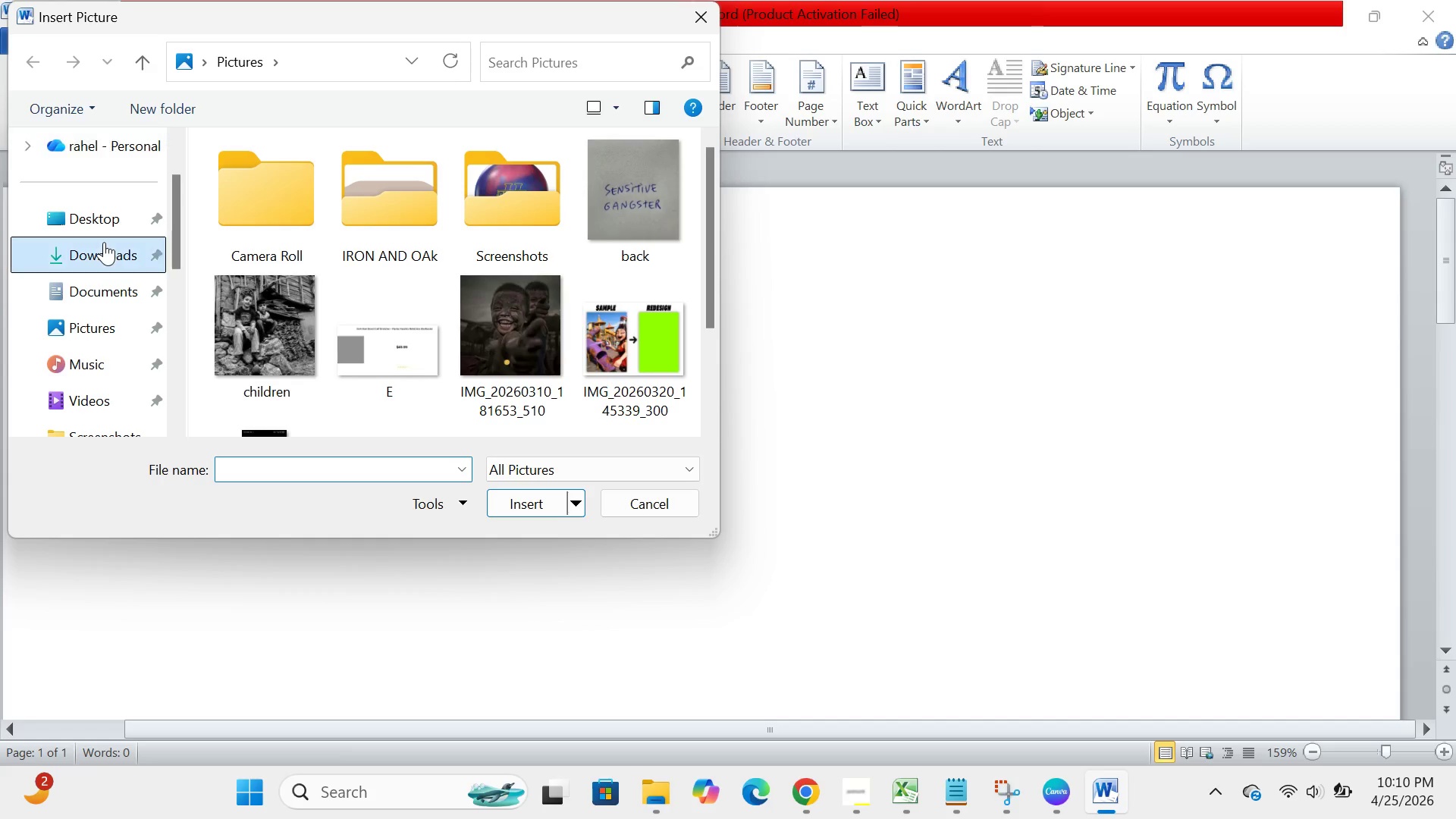 
triple_click([104, 242])
 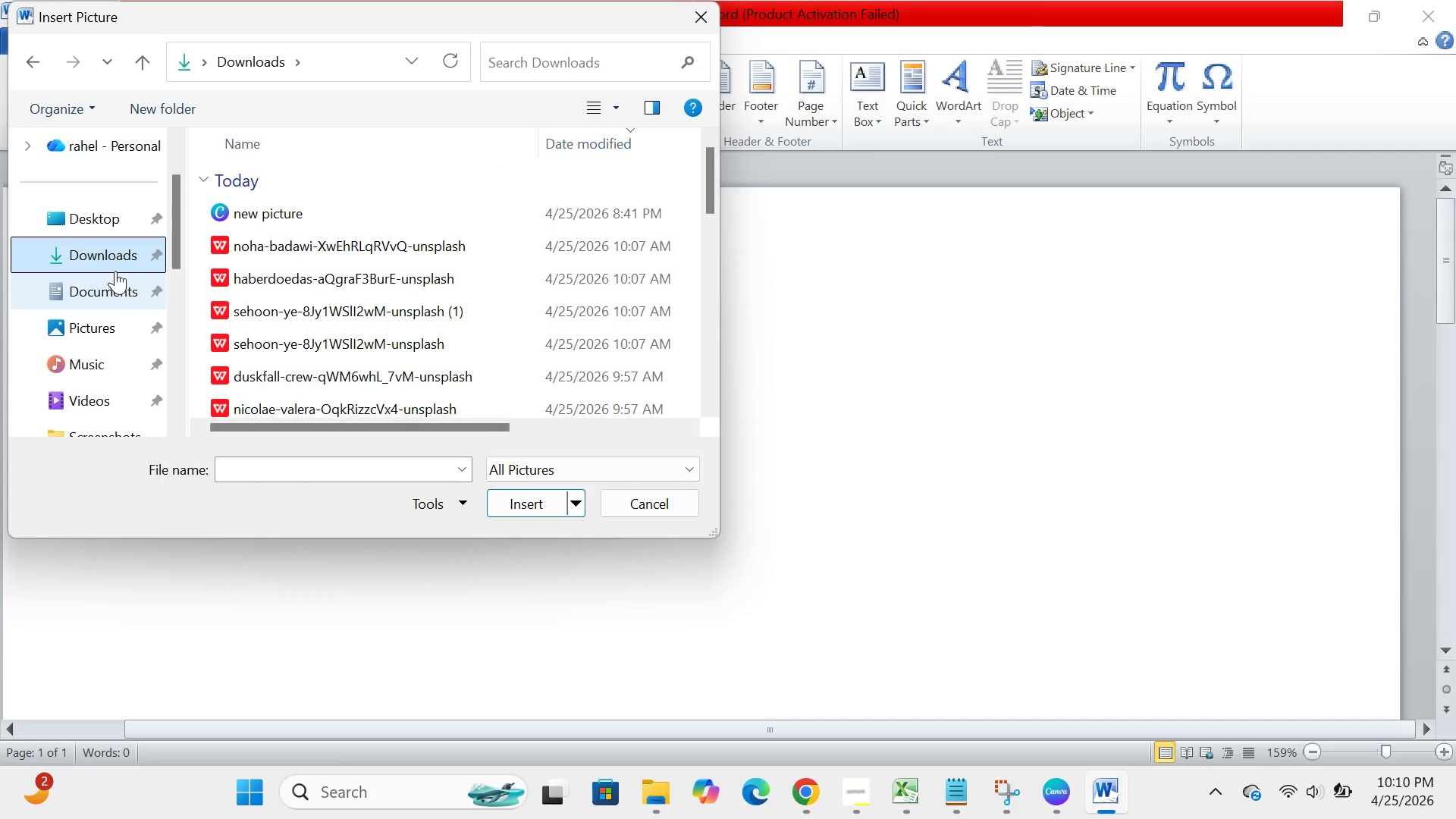 
right_click([338, 315])
 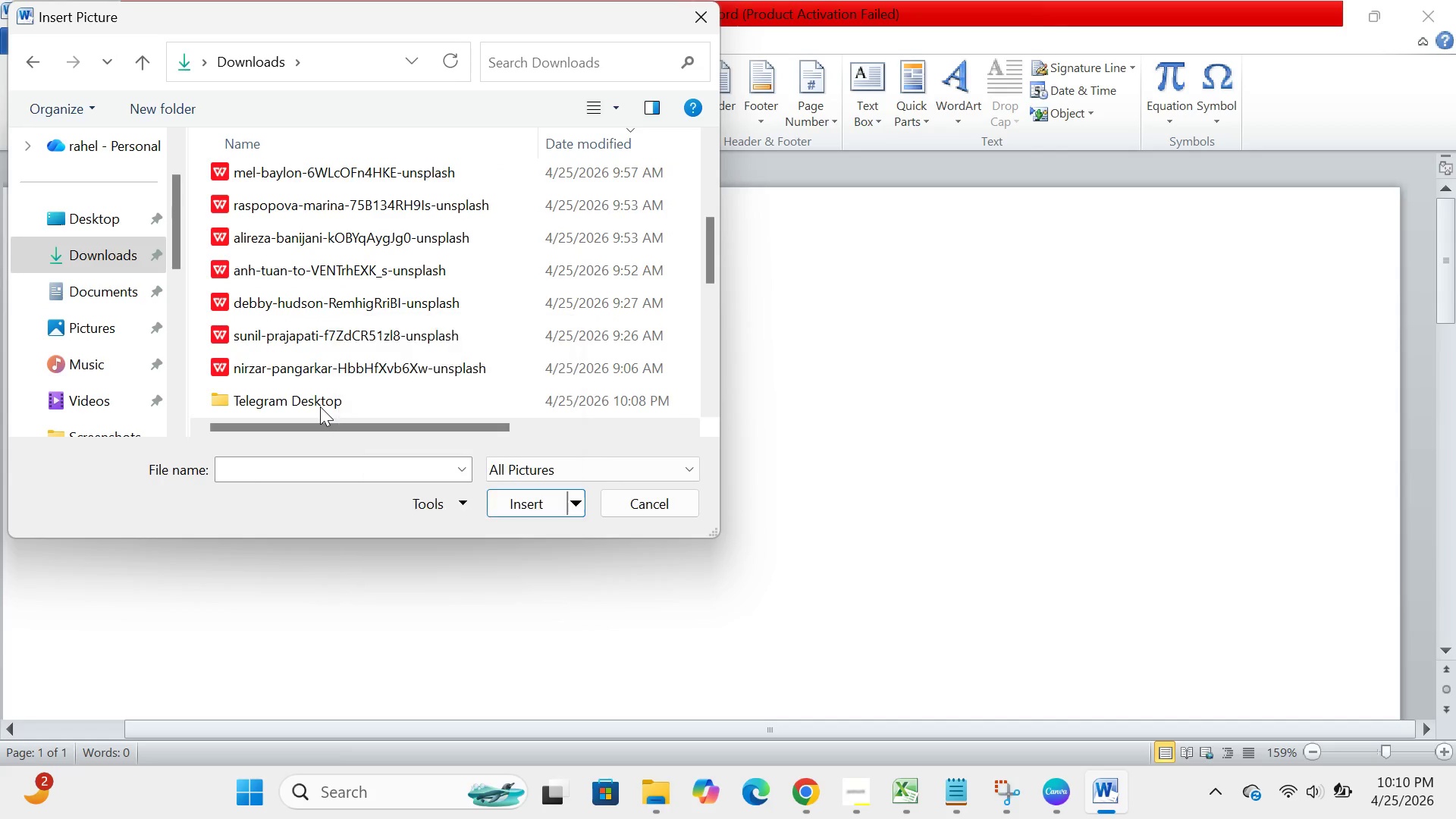 
scroll: coordinate [338, 315], scroll_direction: down, amount: 3.0
 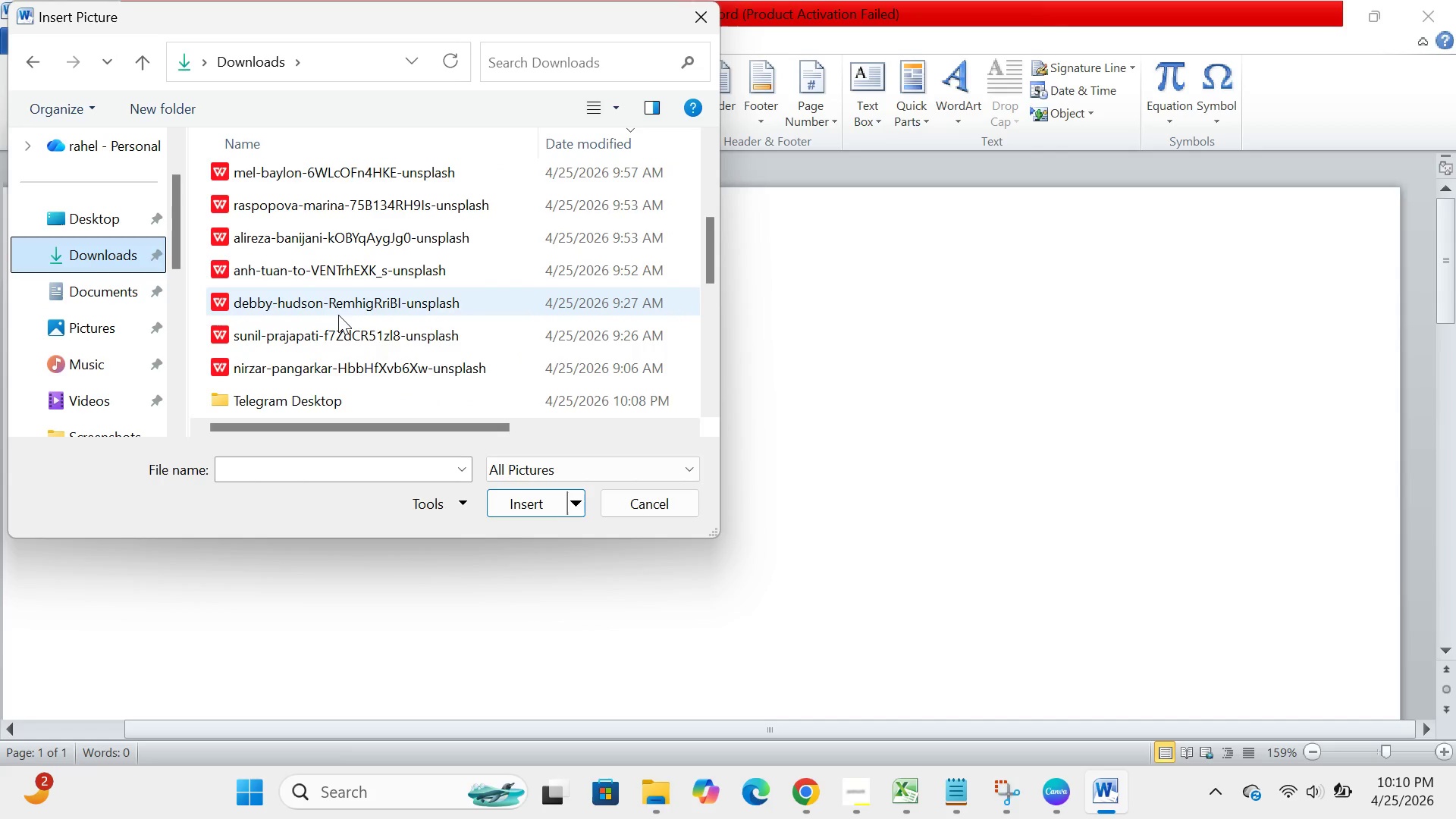 
double_click([320, 406])
 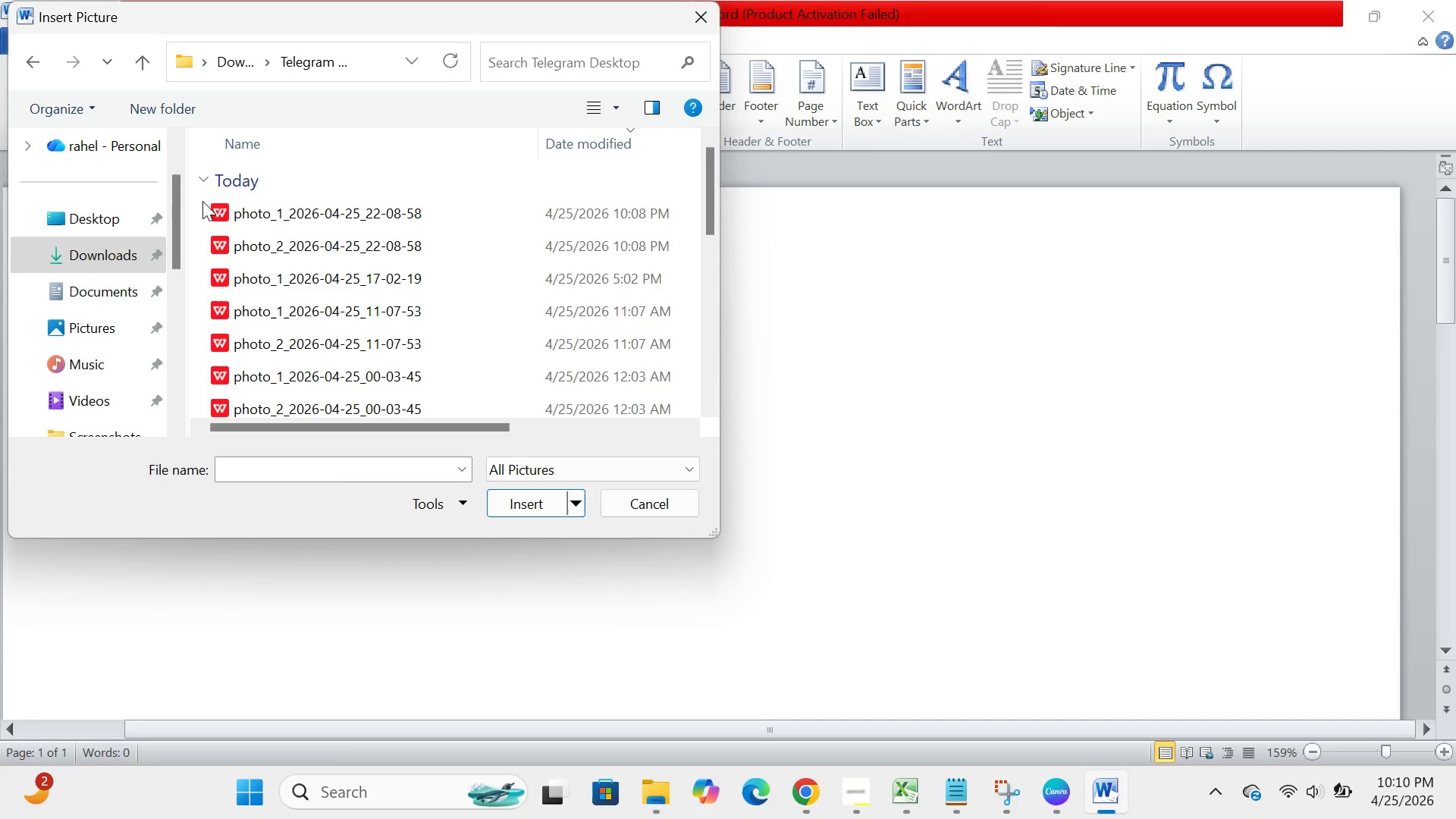 
left_click_drag(start_coordinate=[202, 201], to_coordinate=[712, 260])
 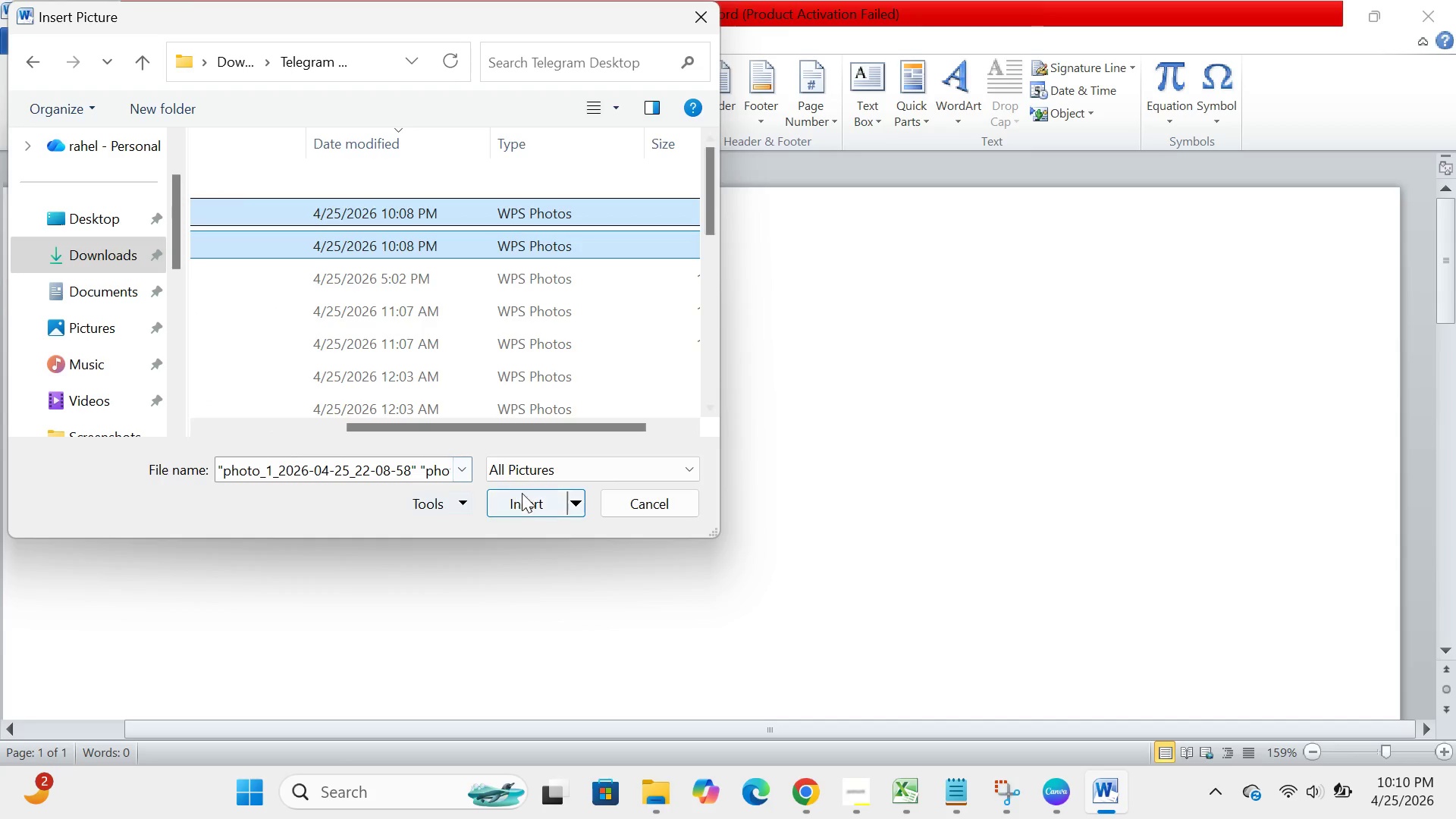 
left_click([529, 498])
 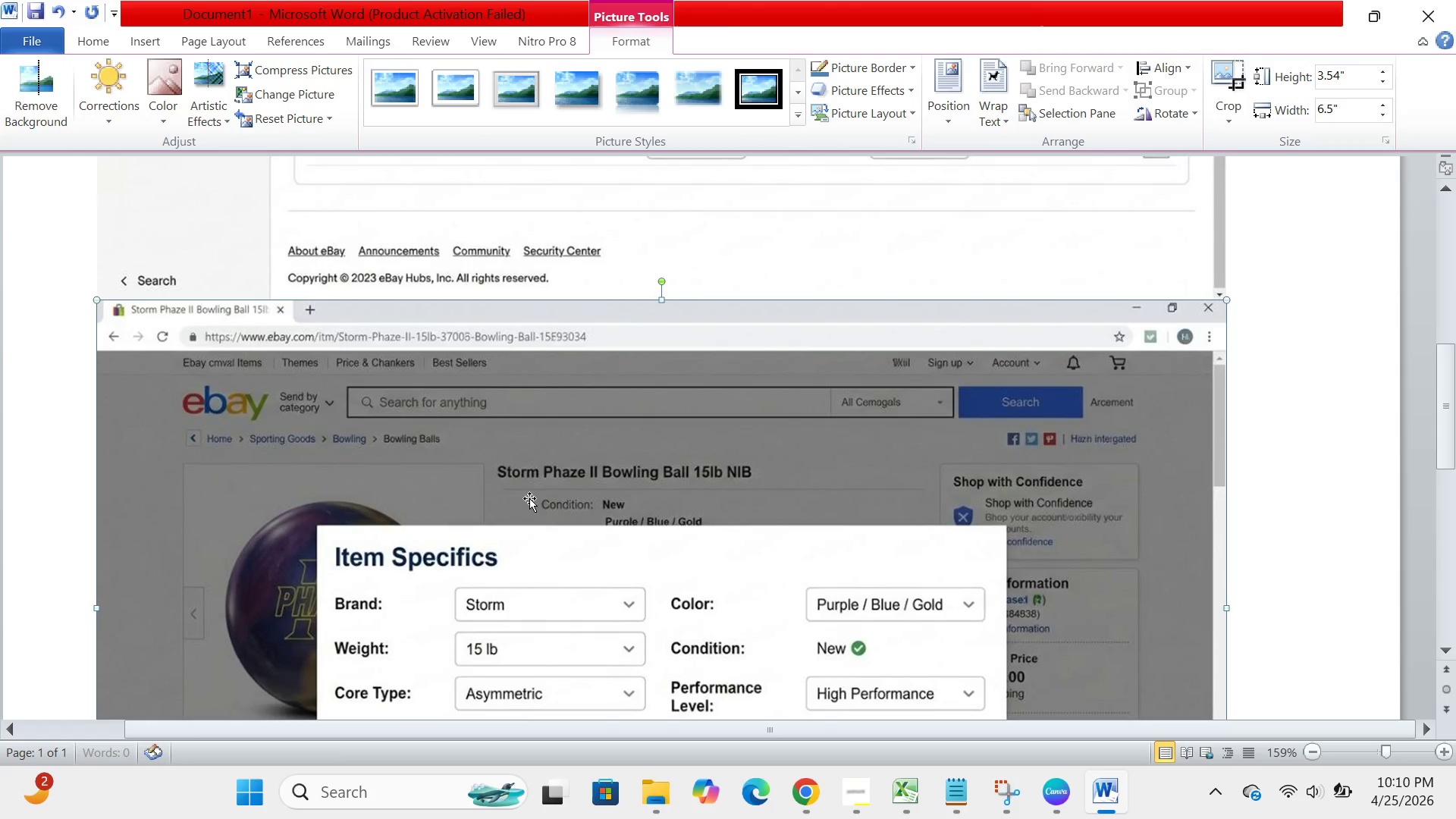 
scroll: coordinate [529, 498], scroll_direction: down, amount: 6.0
 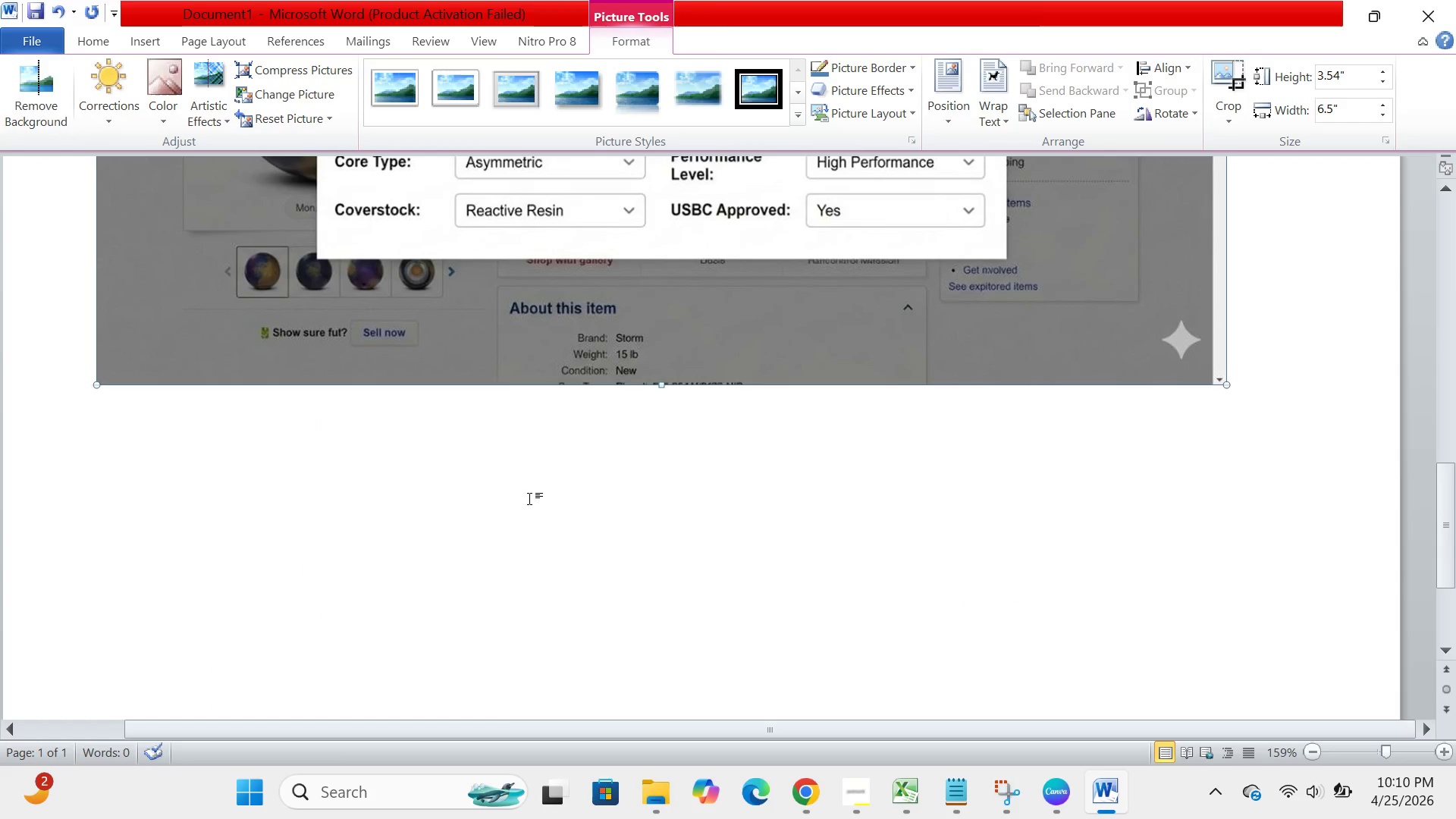 
scroll: coordinate [529, 498], scroll_direction: none, amount: 0.0
 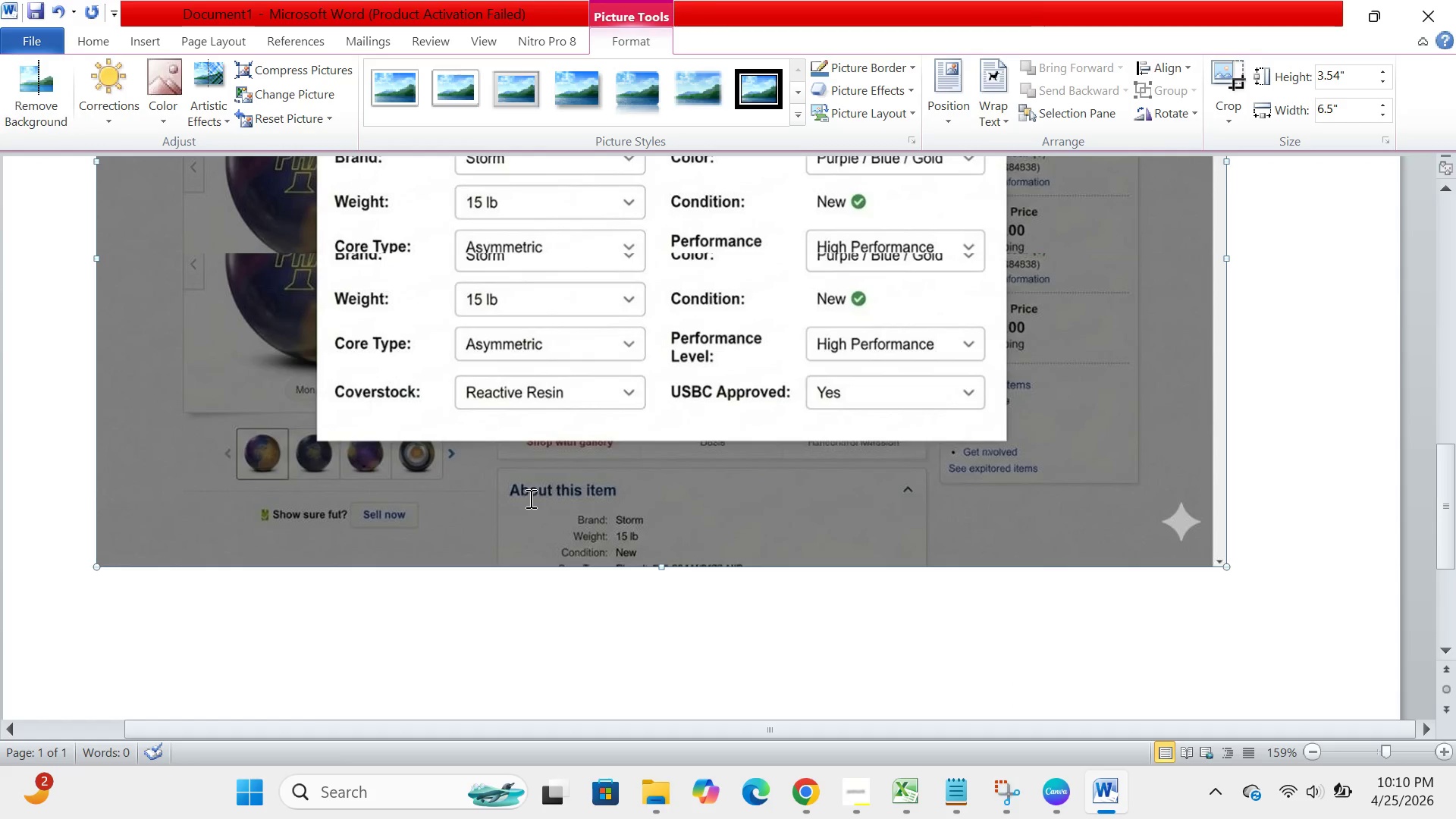 
scroll: coordinate [529, 498], scroll_direction: up, amount: 4.0
 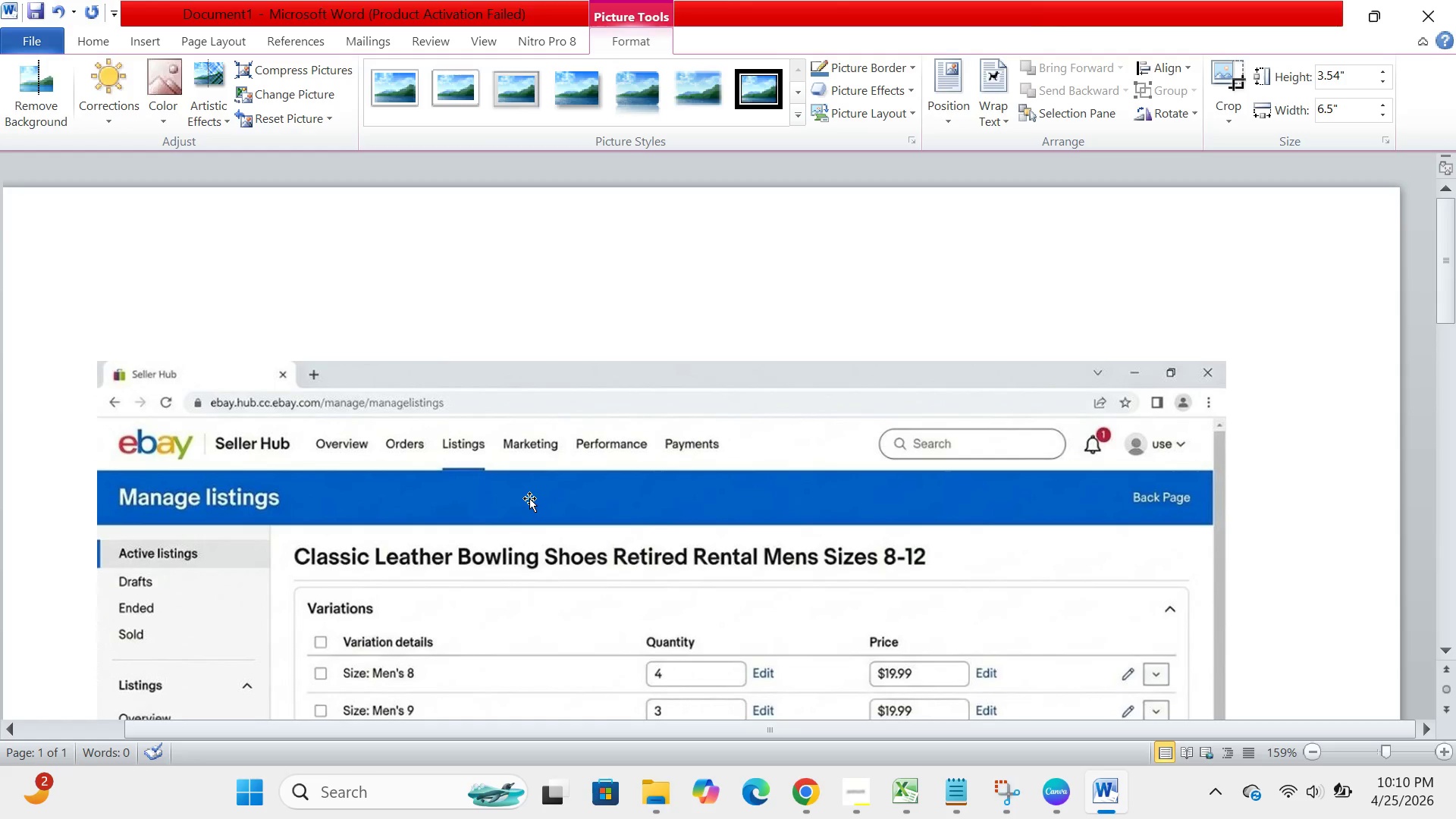 
scroll: coordinate [529, 498], scroll_direction: down, amount: 11.0
 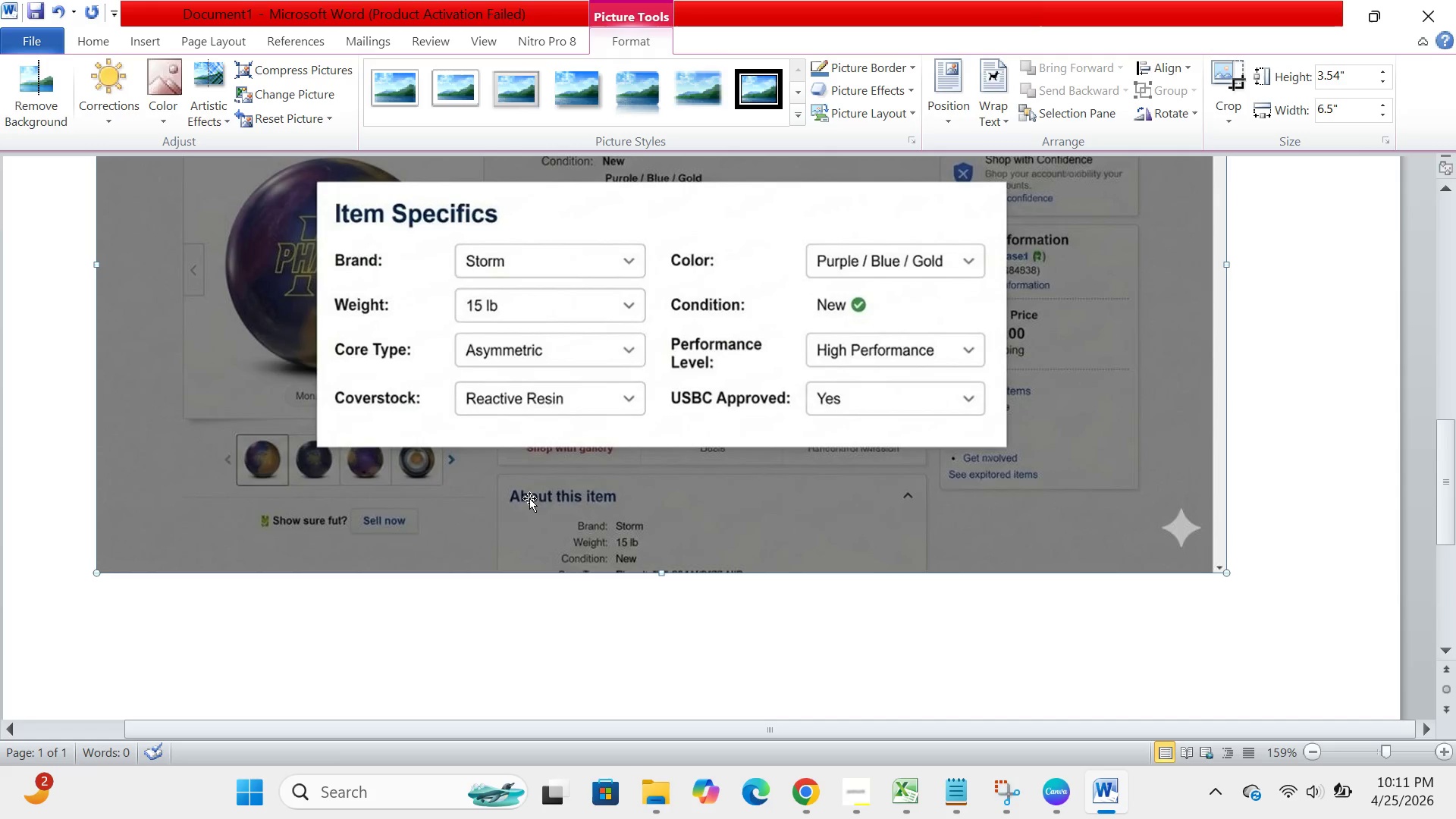 
wait(51.65)
 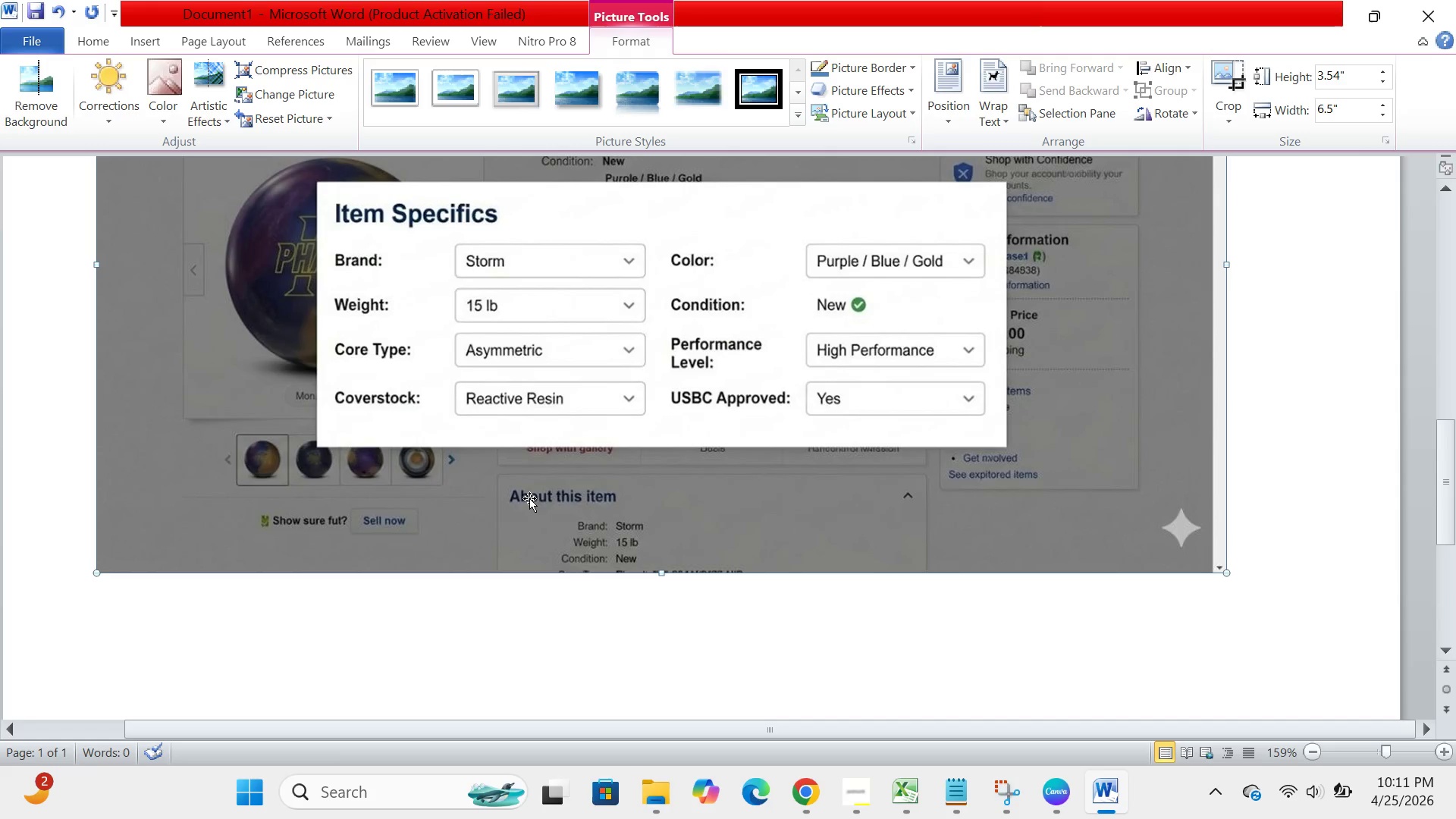 
left_click([755, 640])
 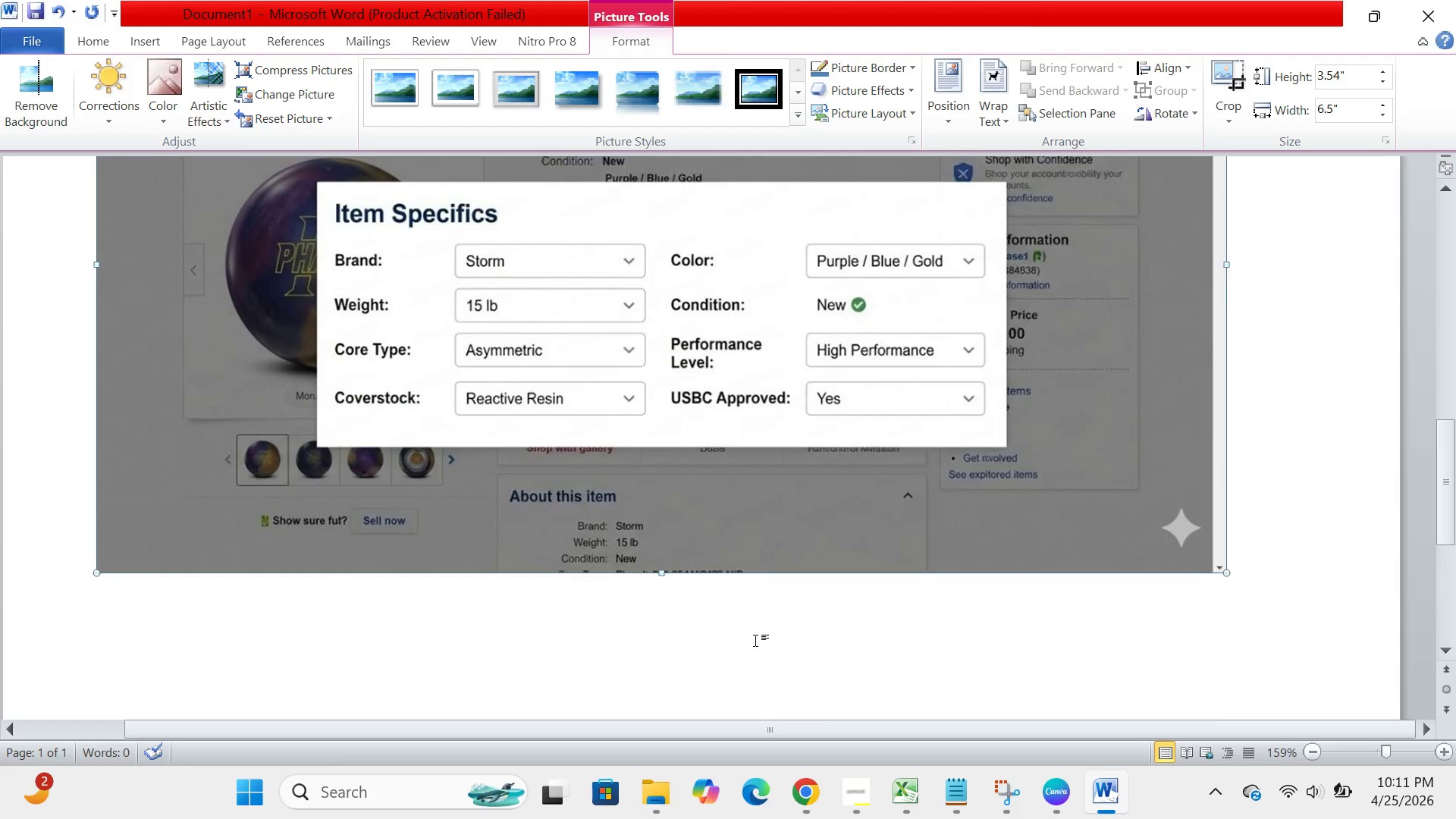 
scroll: coordinate [755, 640], scroll_direction: up, amount: 4.0
 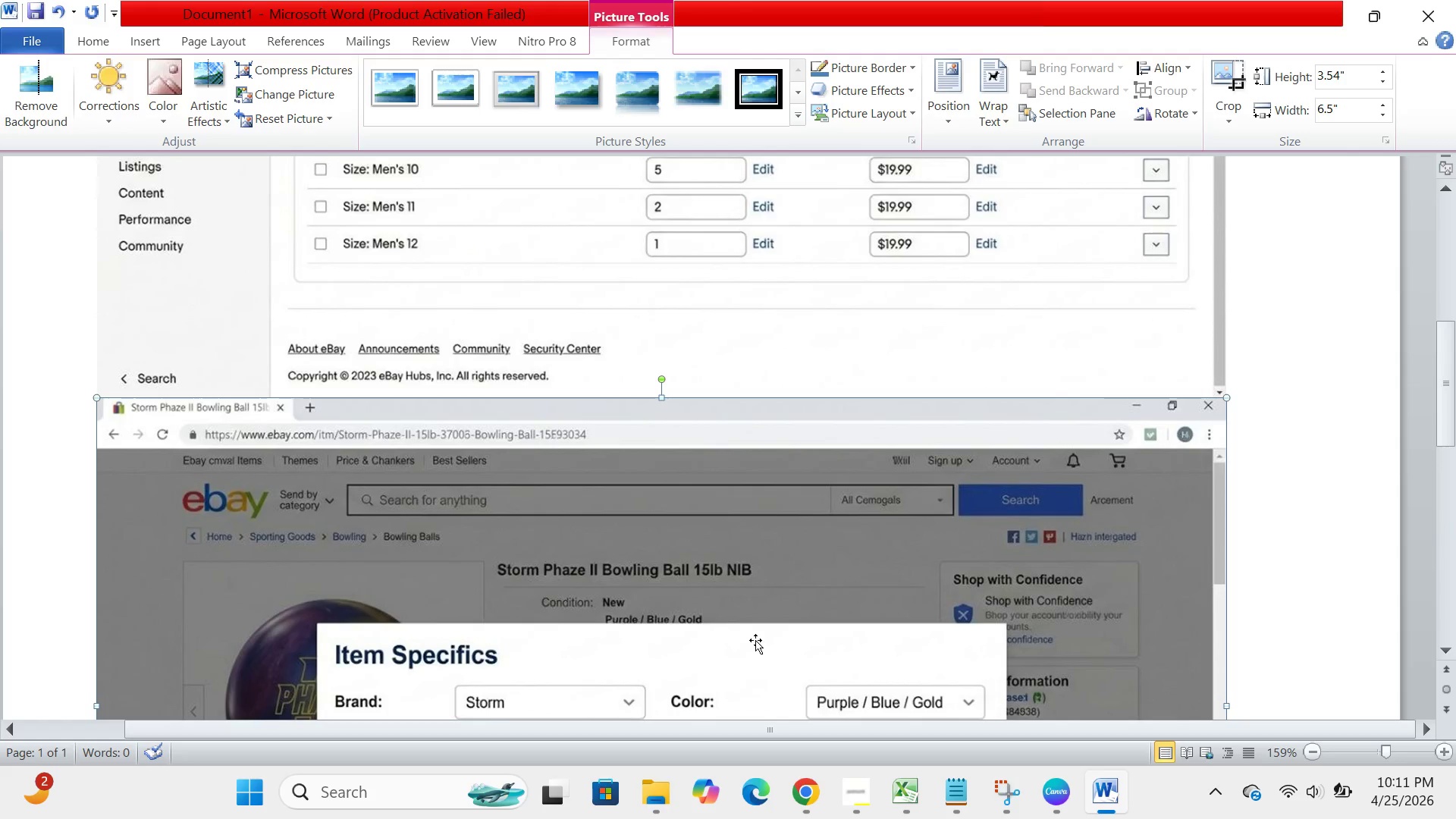 
wait(19.52)
 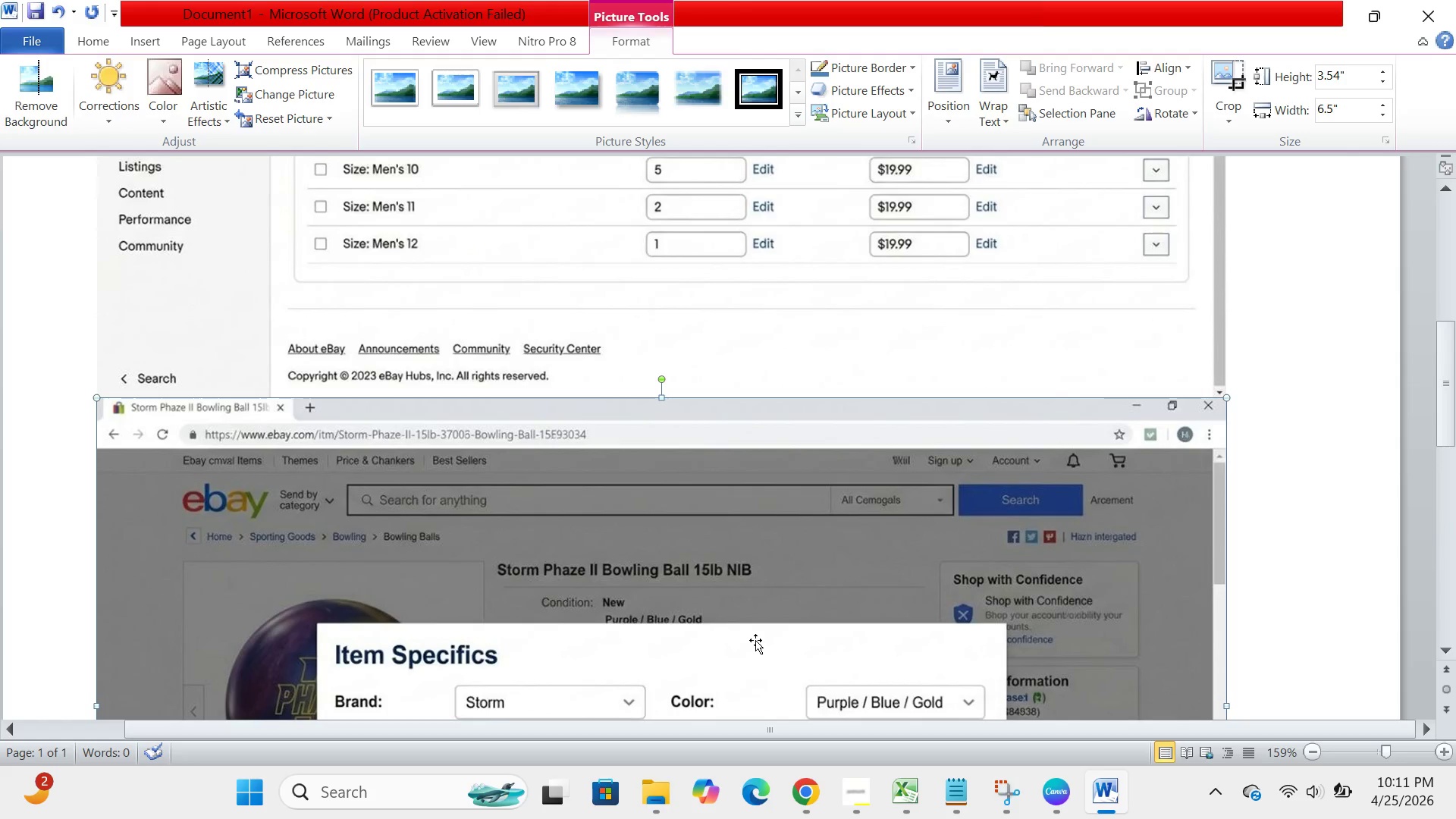 
key(Backspace)
 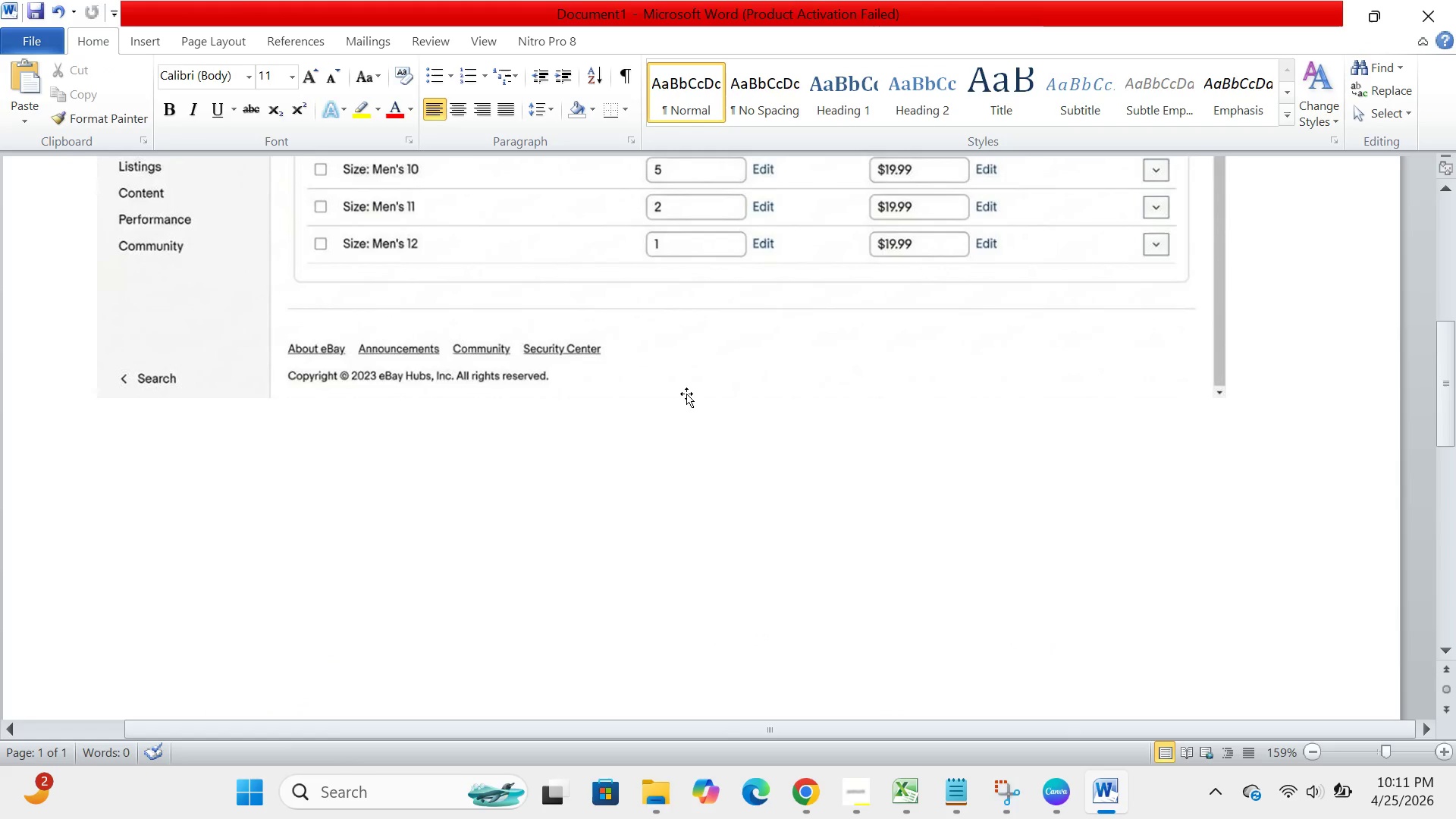 
scroll: coordinate [686, 394], scroll_direction: up, amount: 8.0
 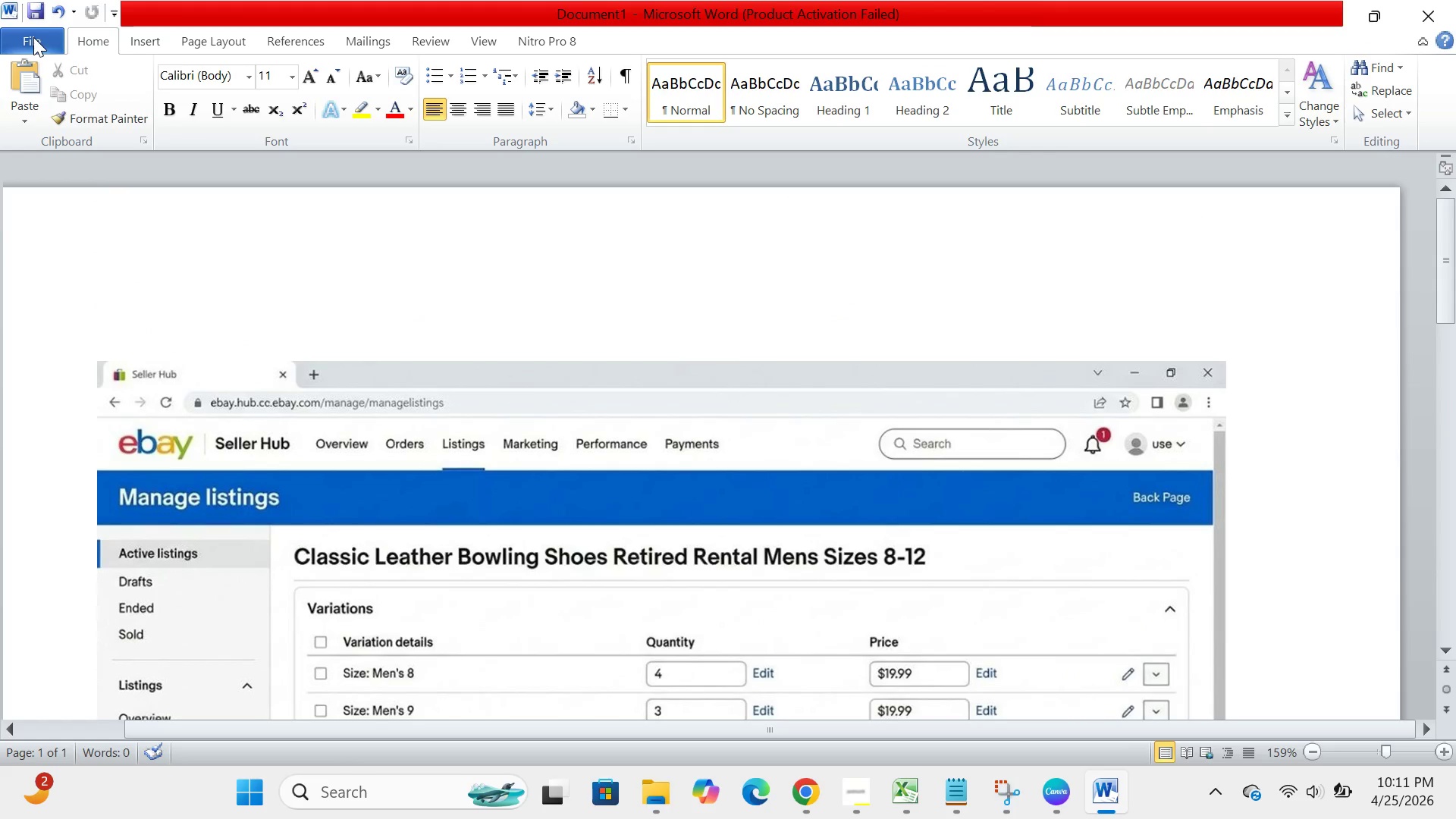 
left_click([33, 37])
 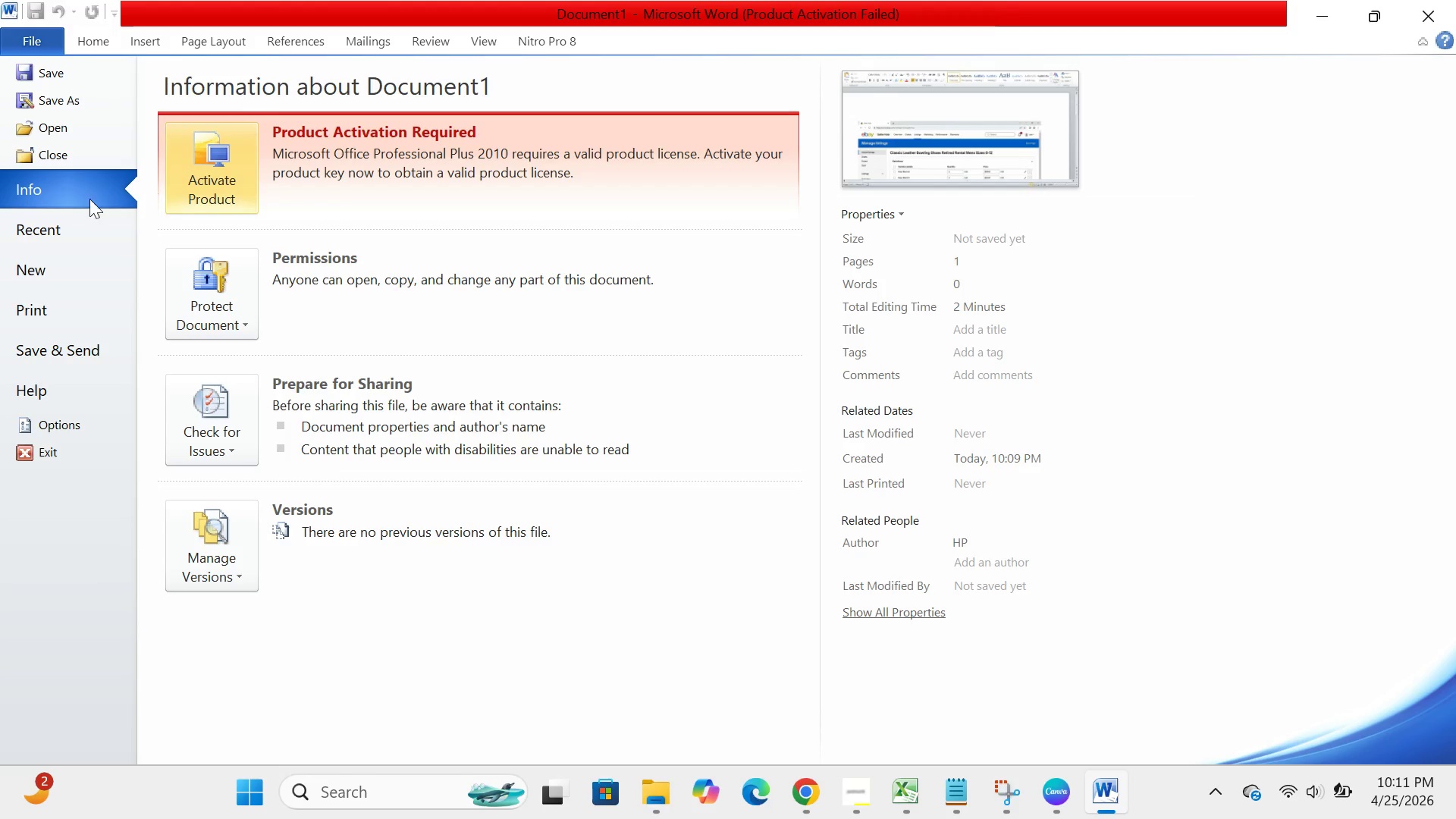 
left_click([76, 96])
 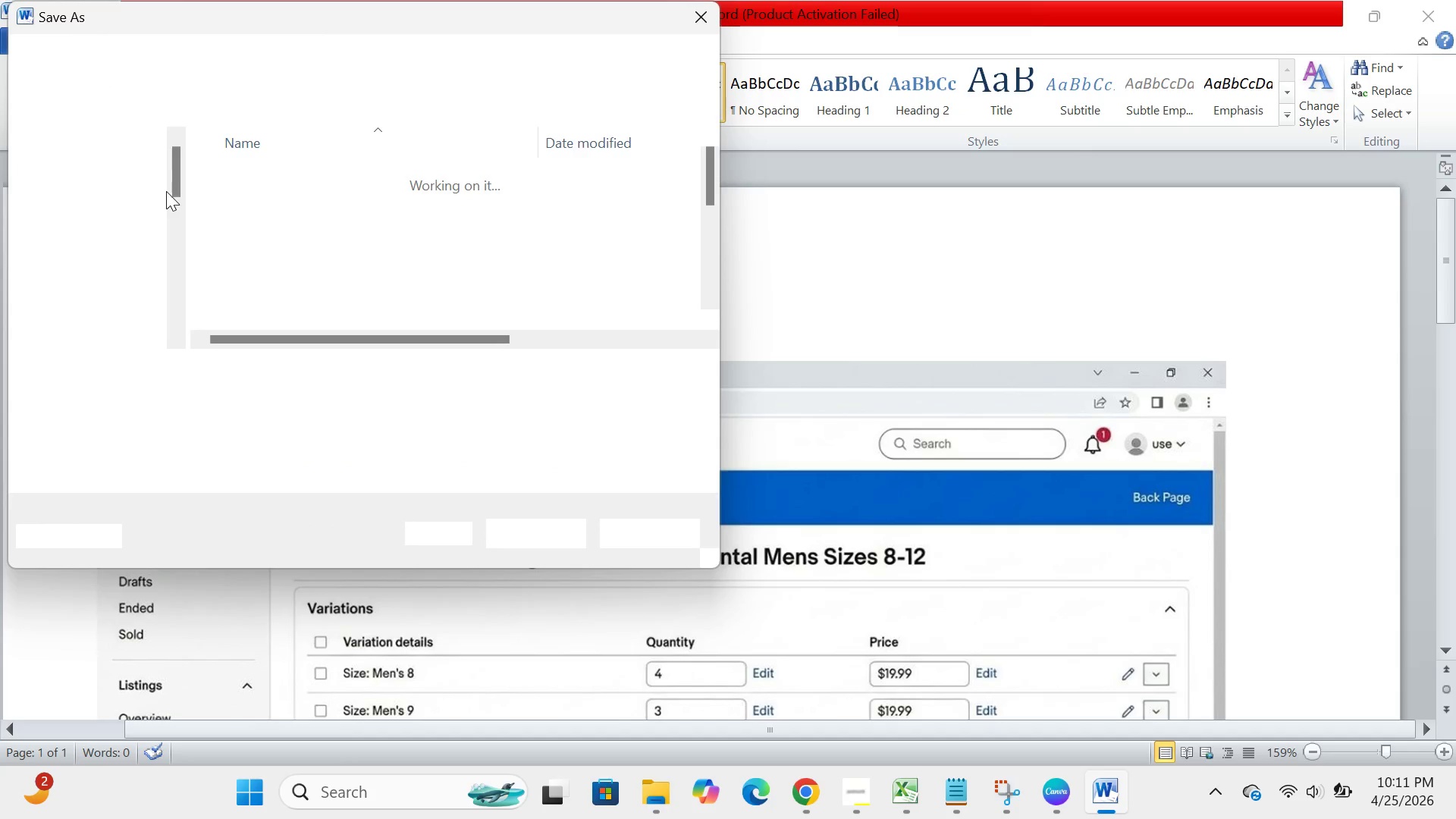 
wait(5.09)
 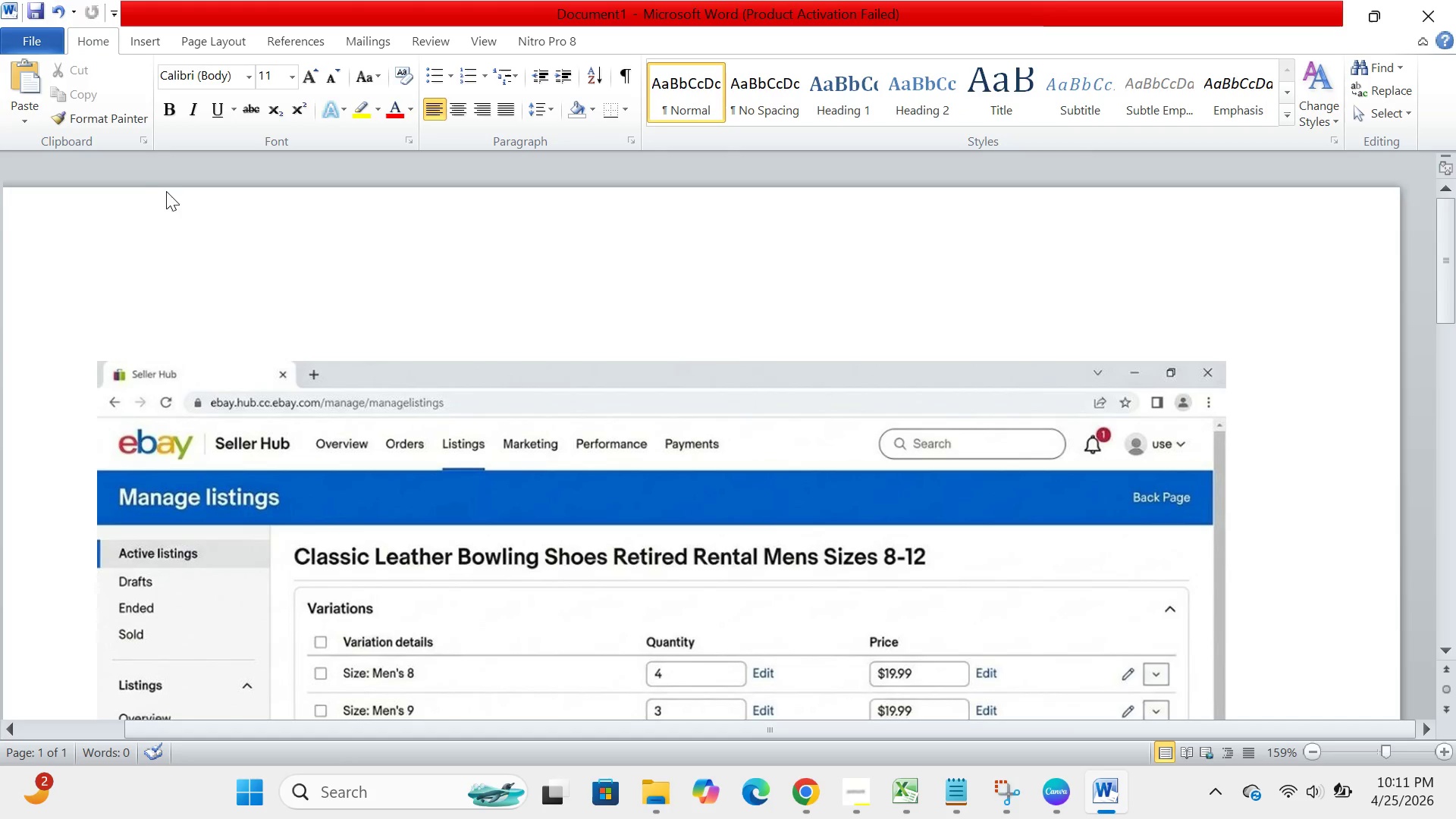 
key(Backspace)
type(storm+)
key(Backspace)
type(_phaze_ii_bowling_n)
key(Backspace)
type(ball_15lb)
 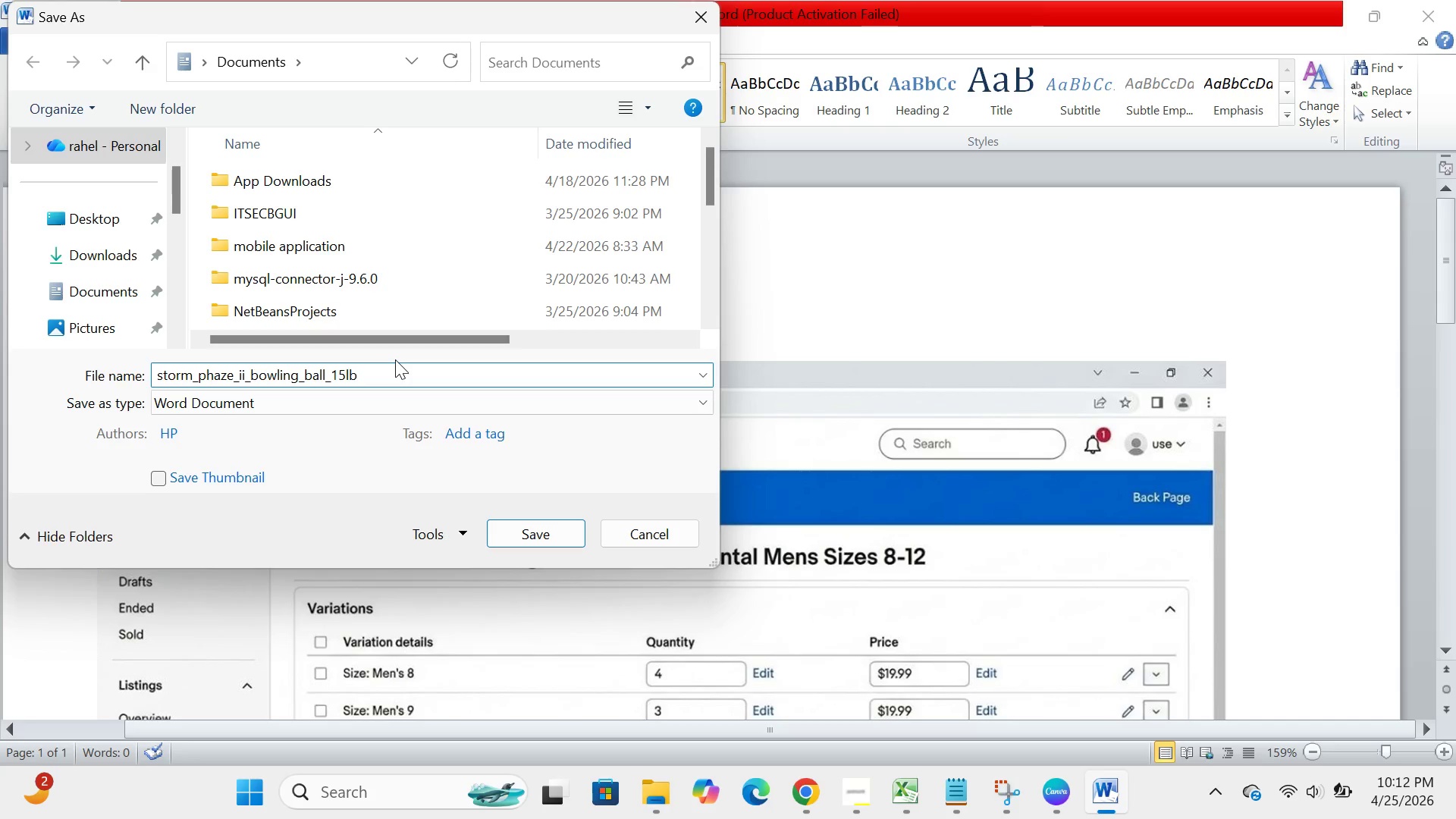 
left_click([259, 400])
 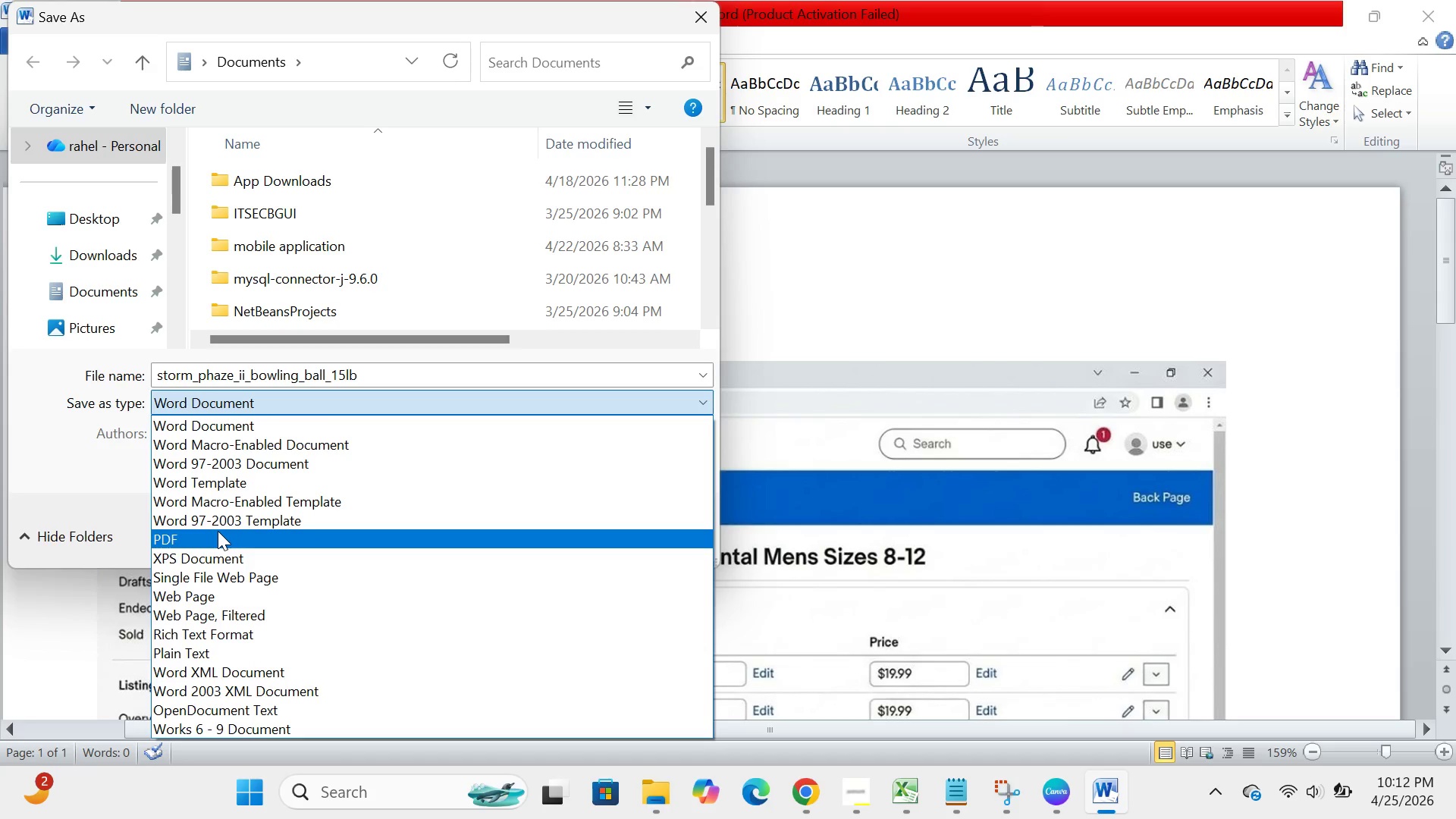 
left_click([218, 531])
 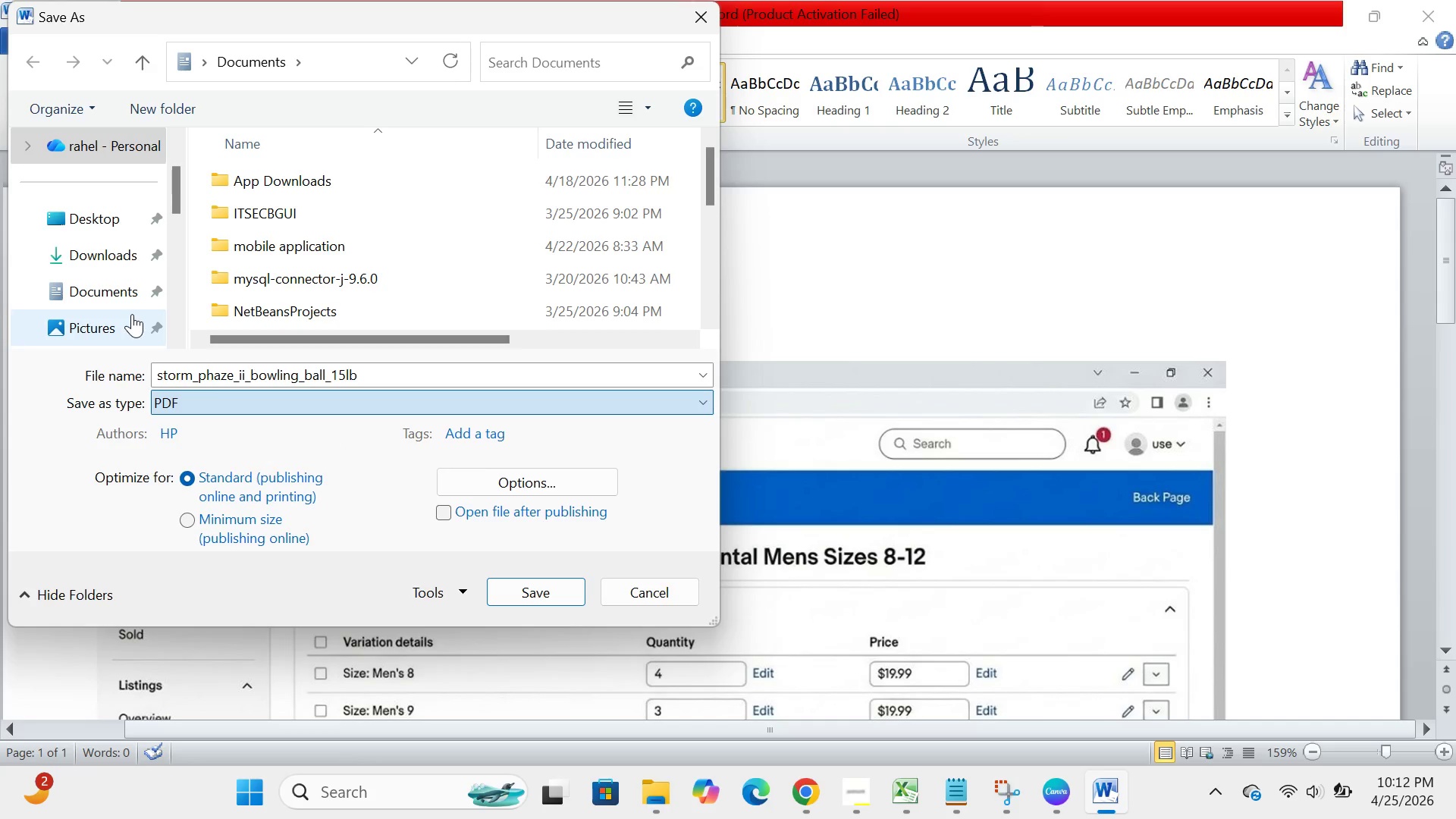 
scroll: coordinate [132, 314], scroll_direction: down, amount: 2.0
 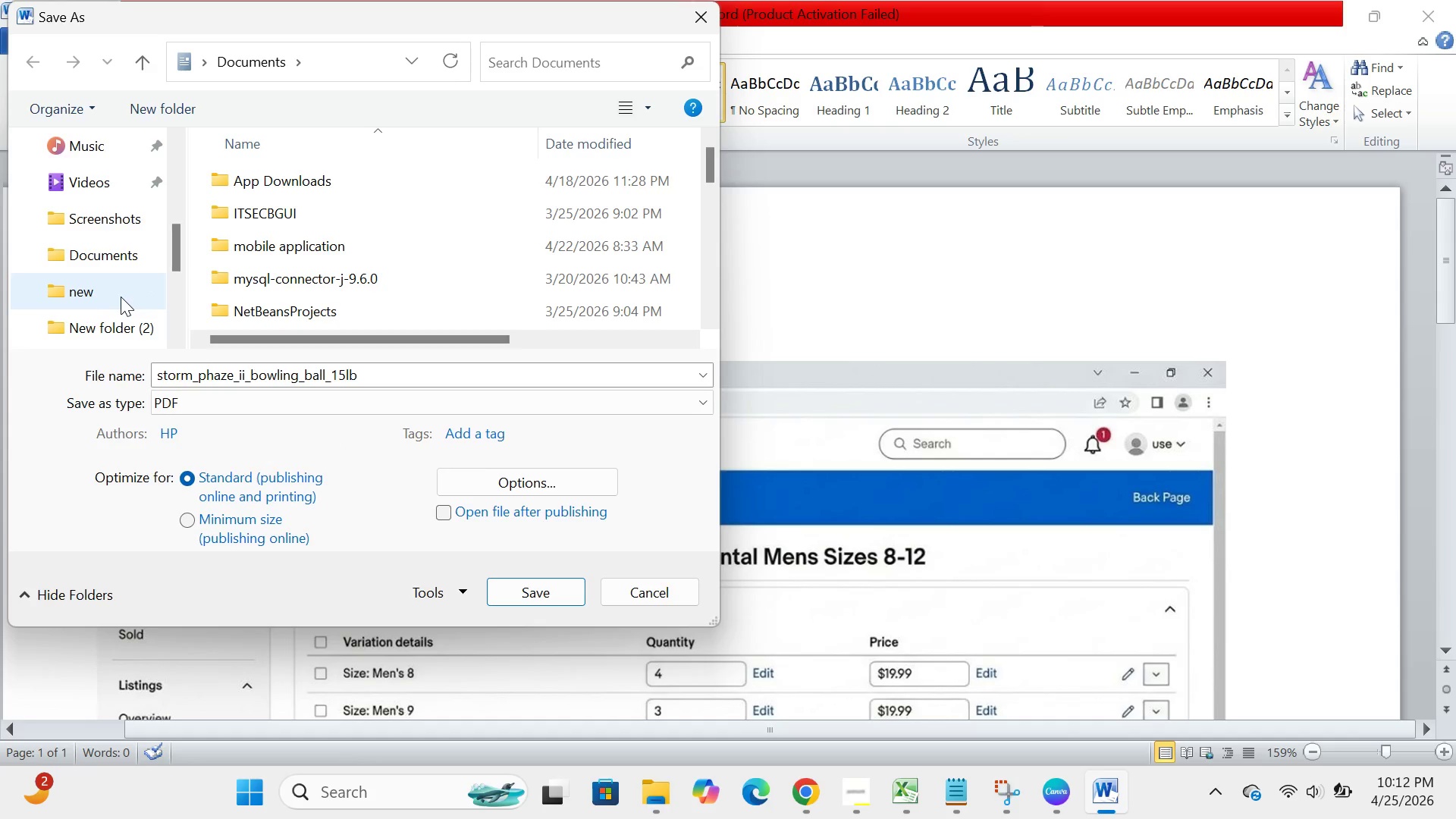 
double_click([121, 297])
 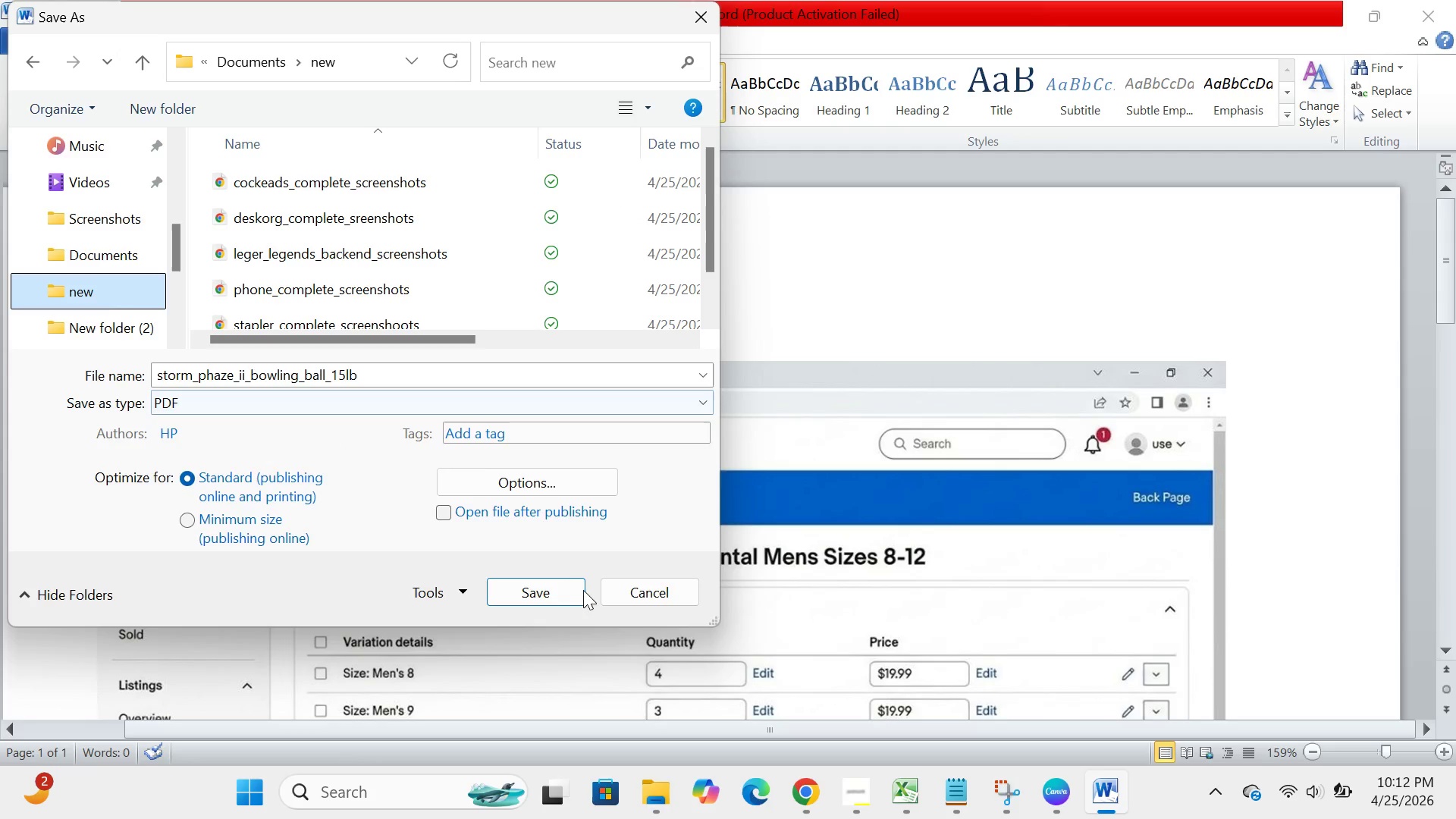 
left_click([545, 598])
 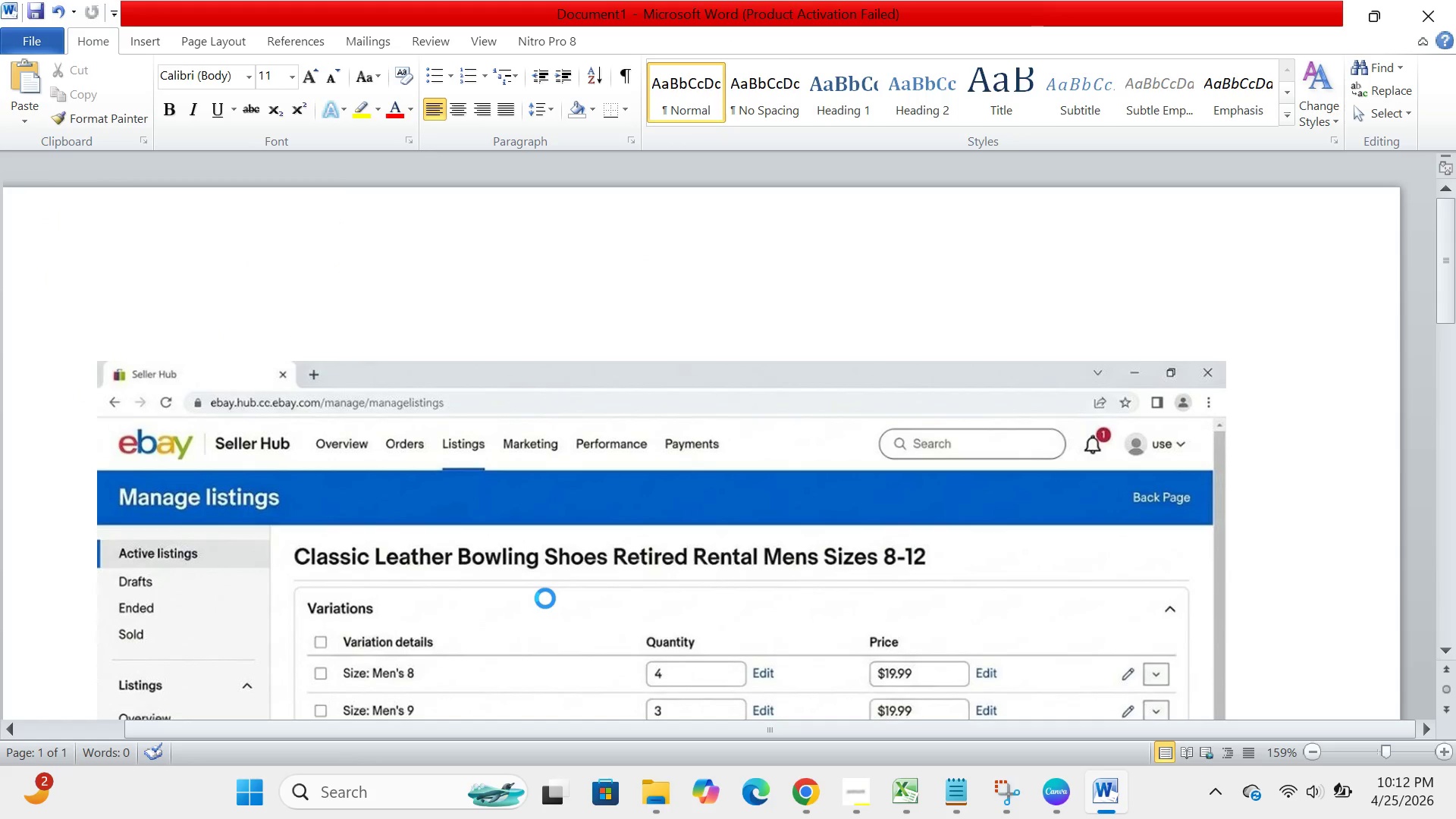 
scroll: coordinate [545, 598], scroll_direction: down, amount: 4.0
 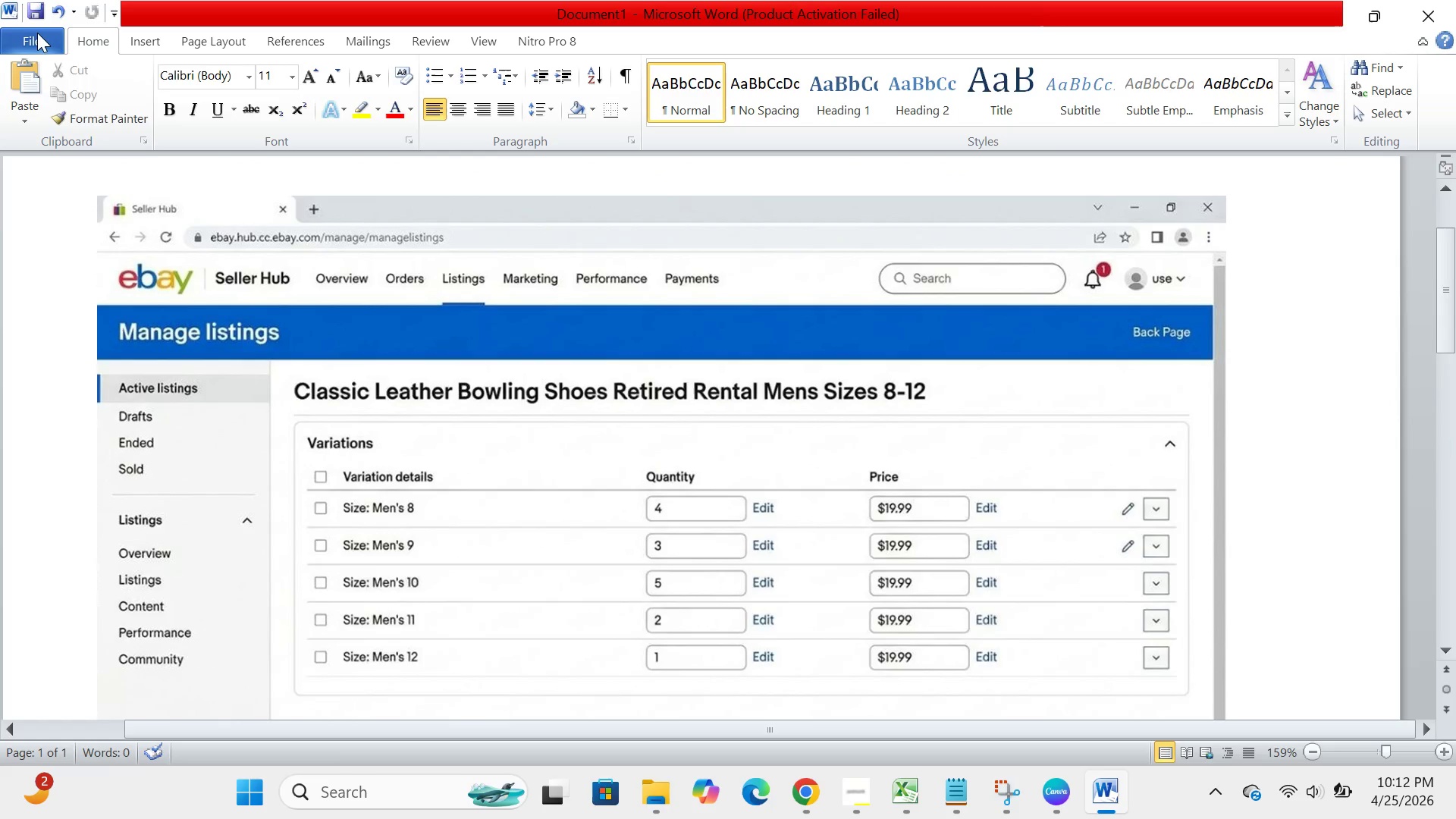 
left_click([36, 33])
 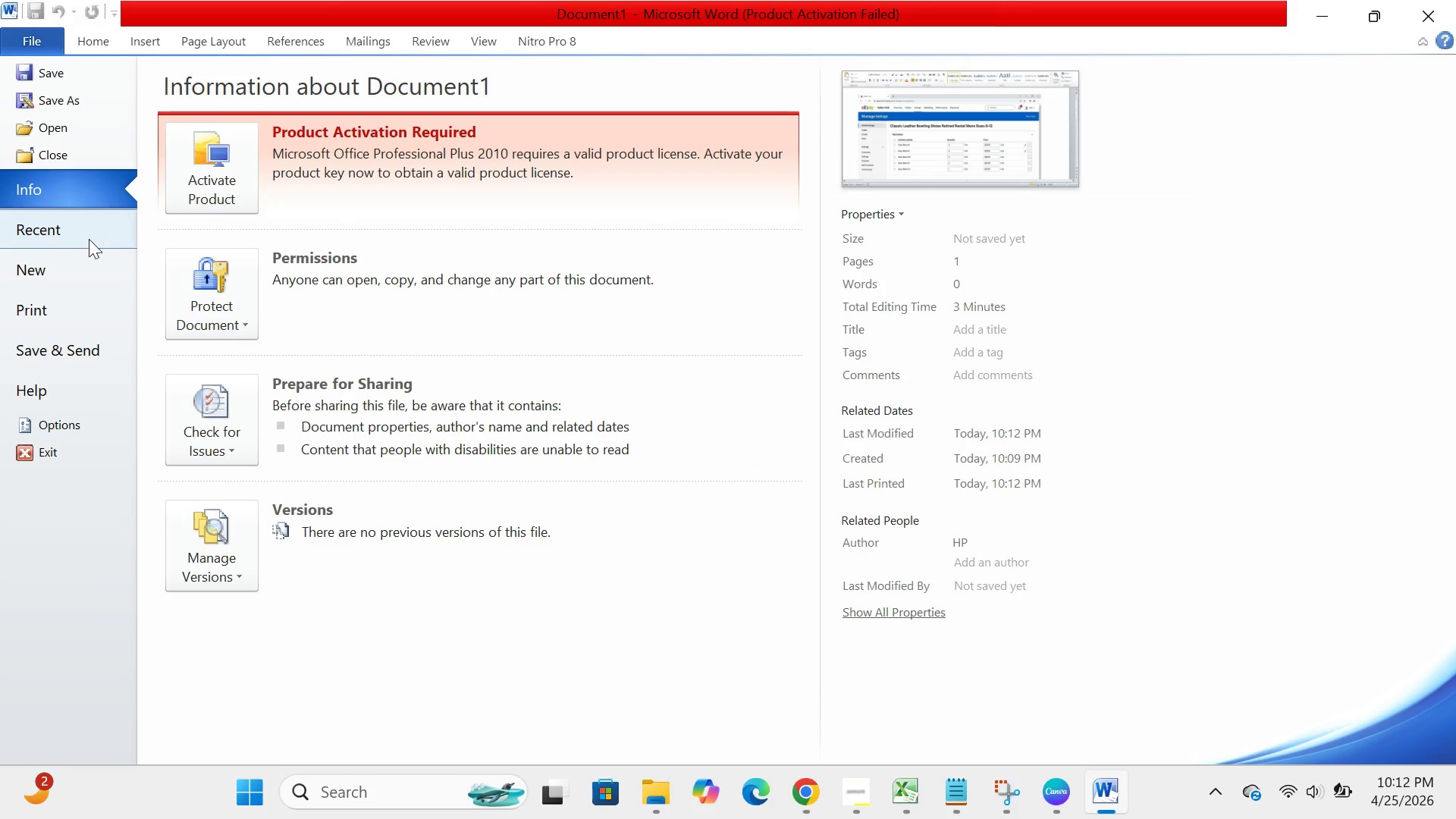 
left_click([81, 268])
 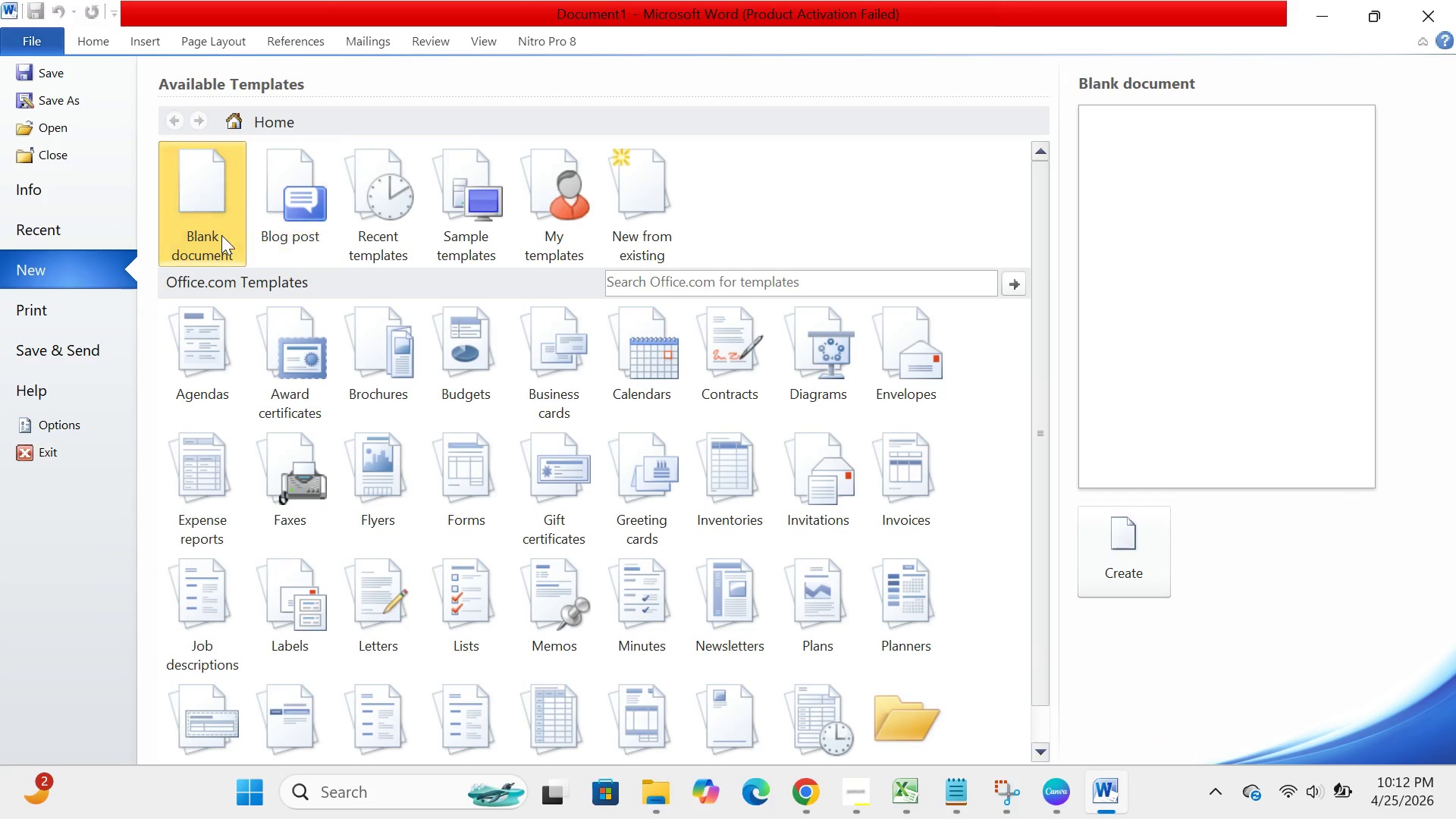 
left_click([218, 235])
 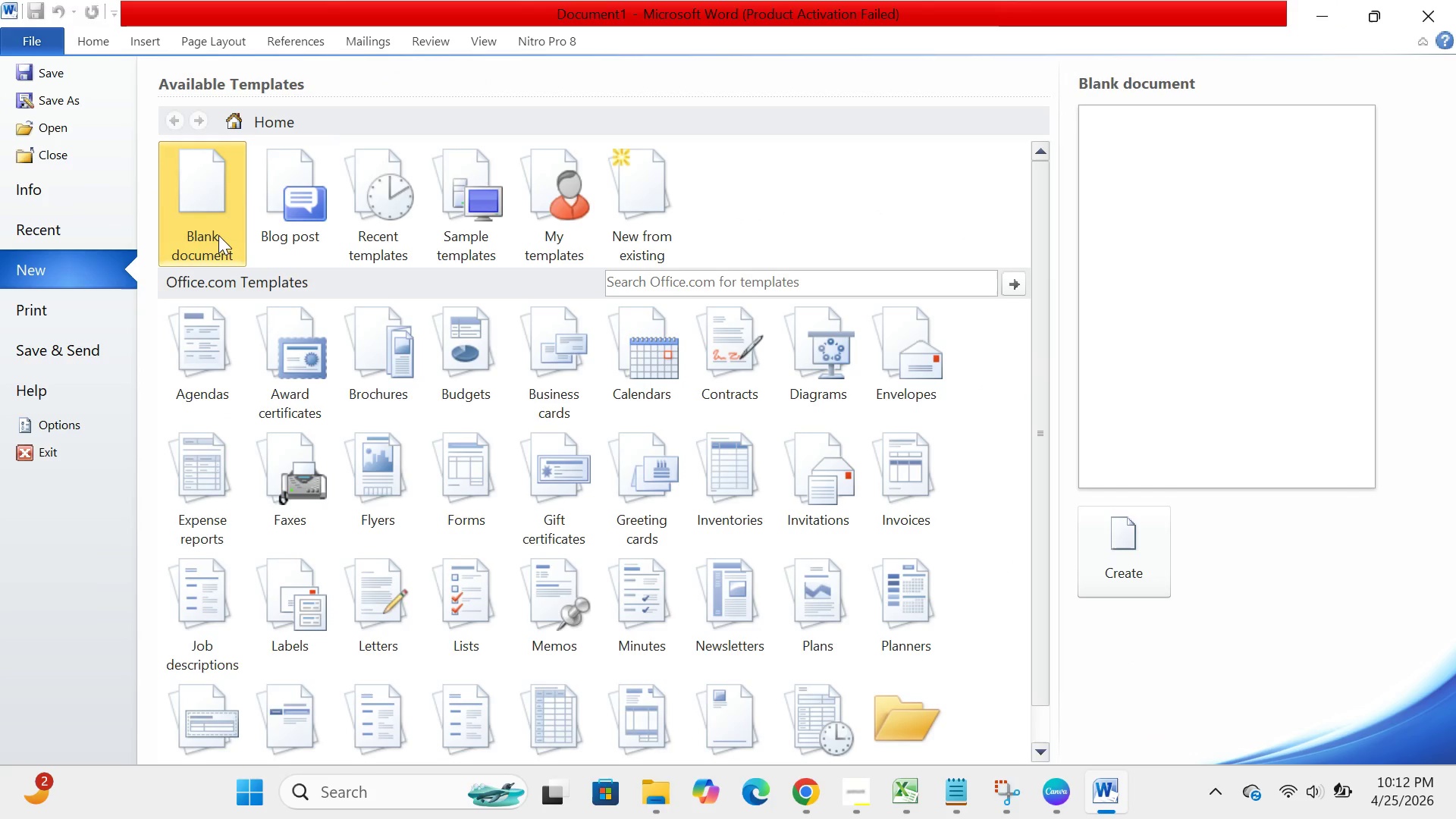 
double_click([218, 235])
 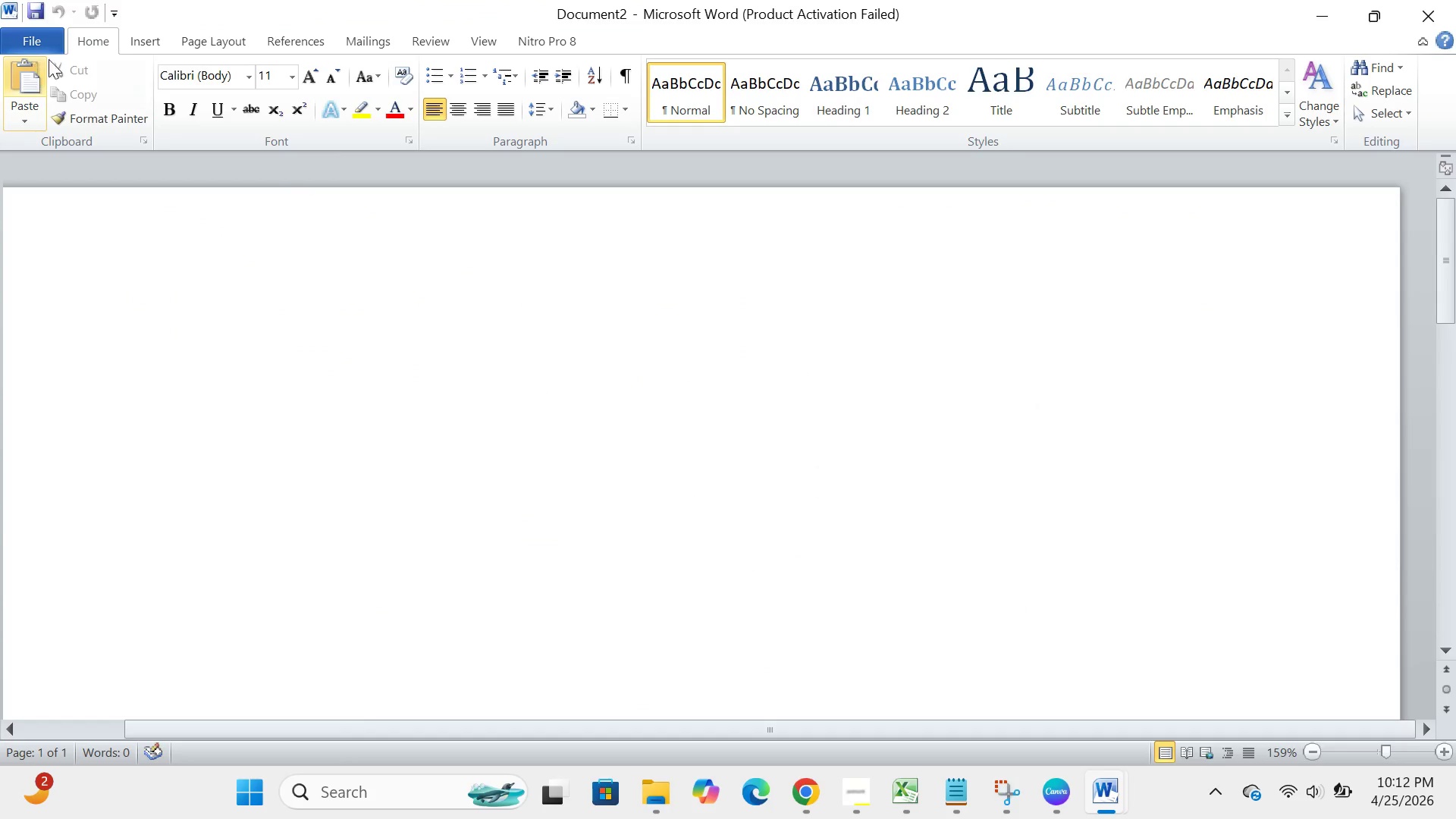 
left_click([144, 42])
 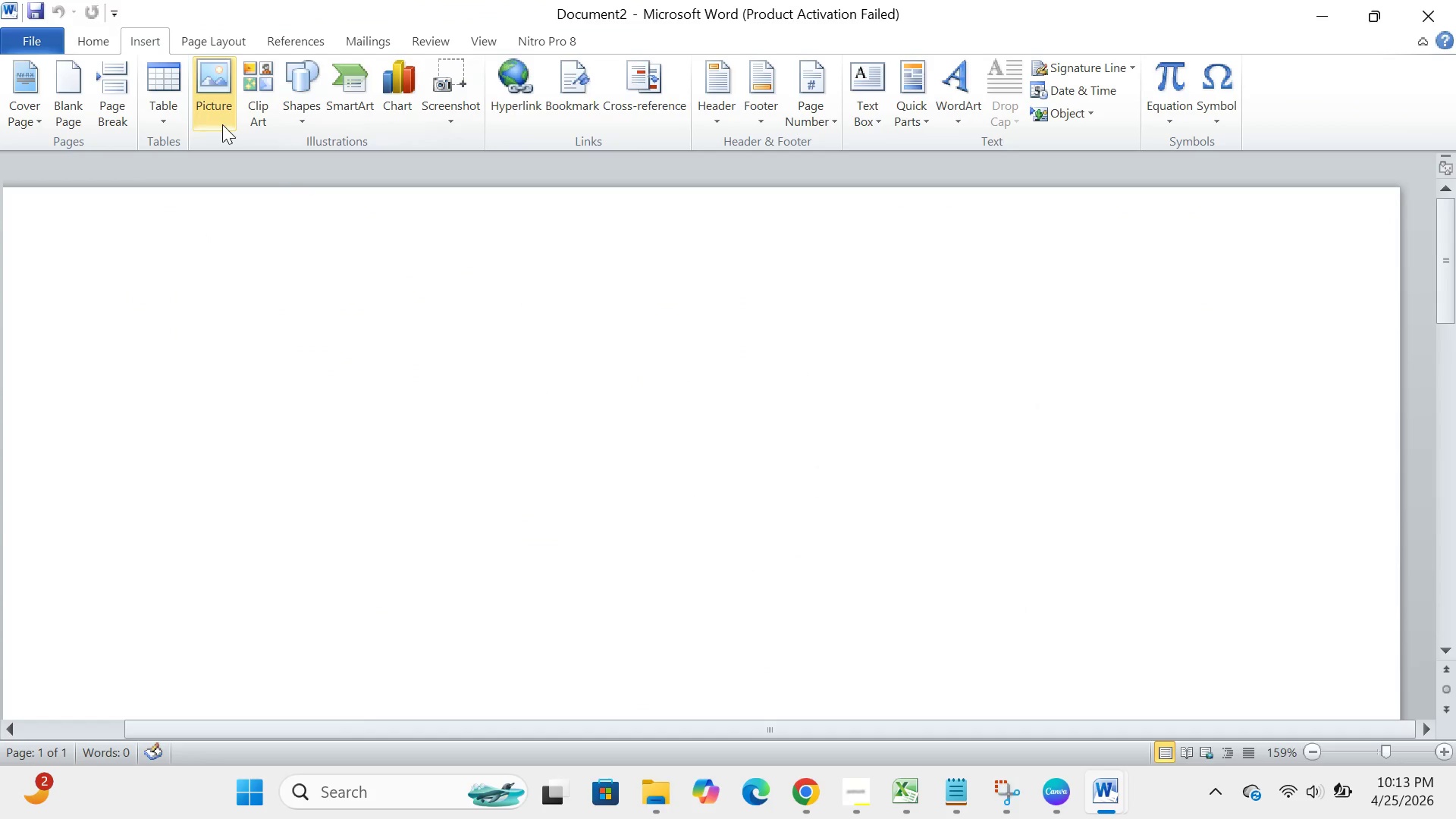 
left_click([224, 125])
 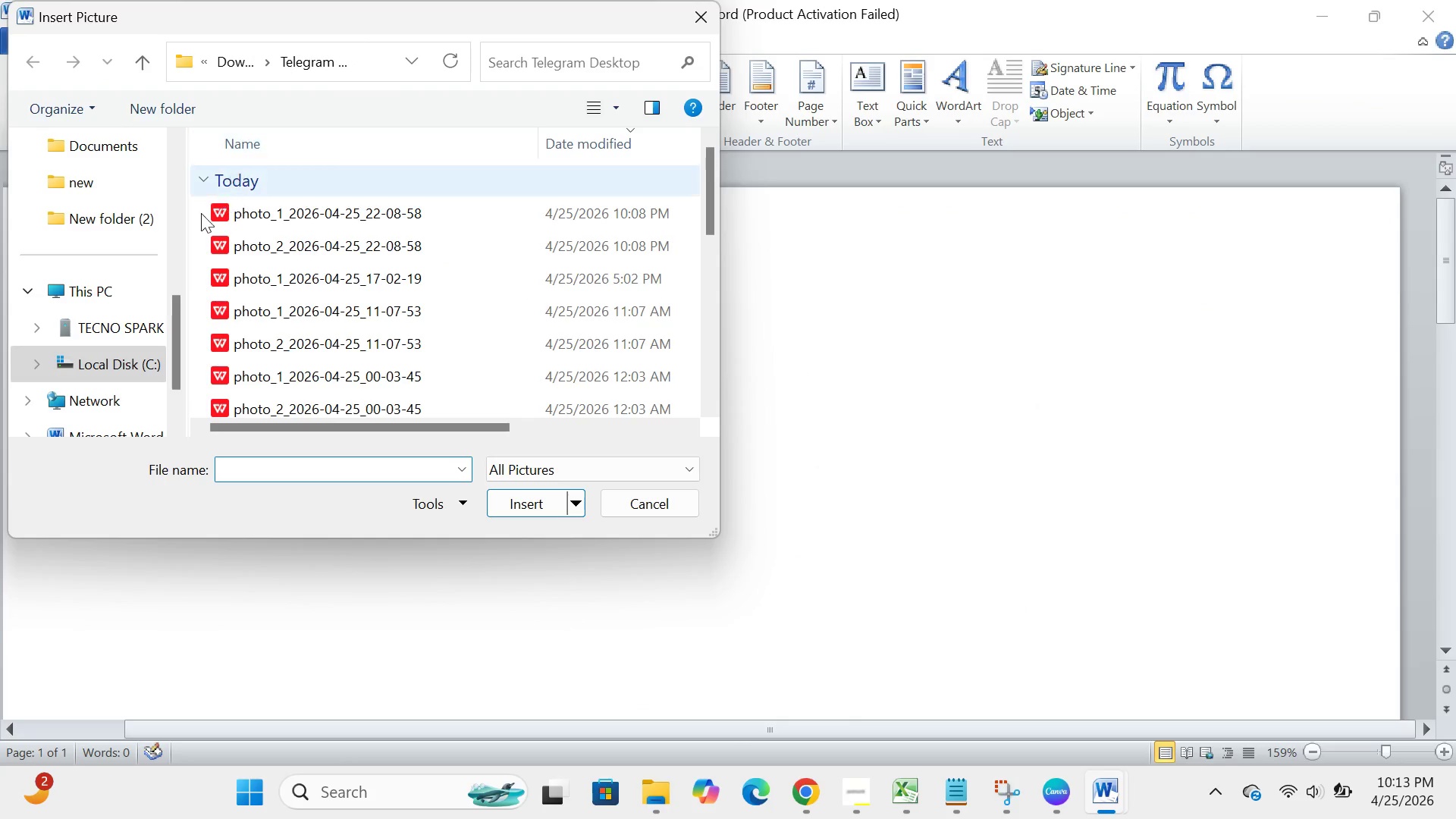 
wait(5.06)
 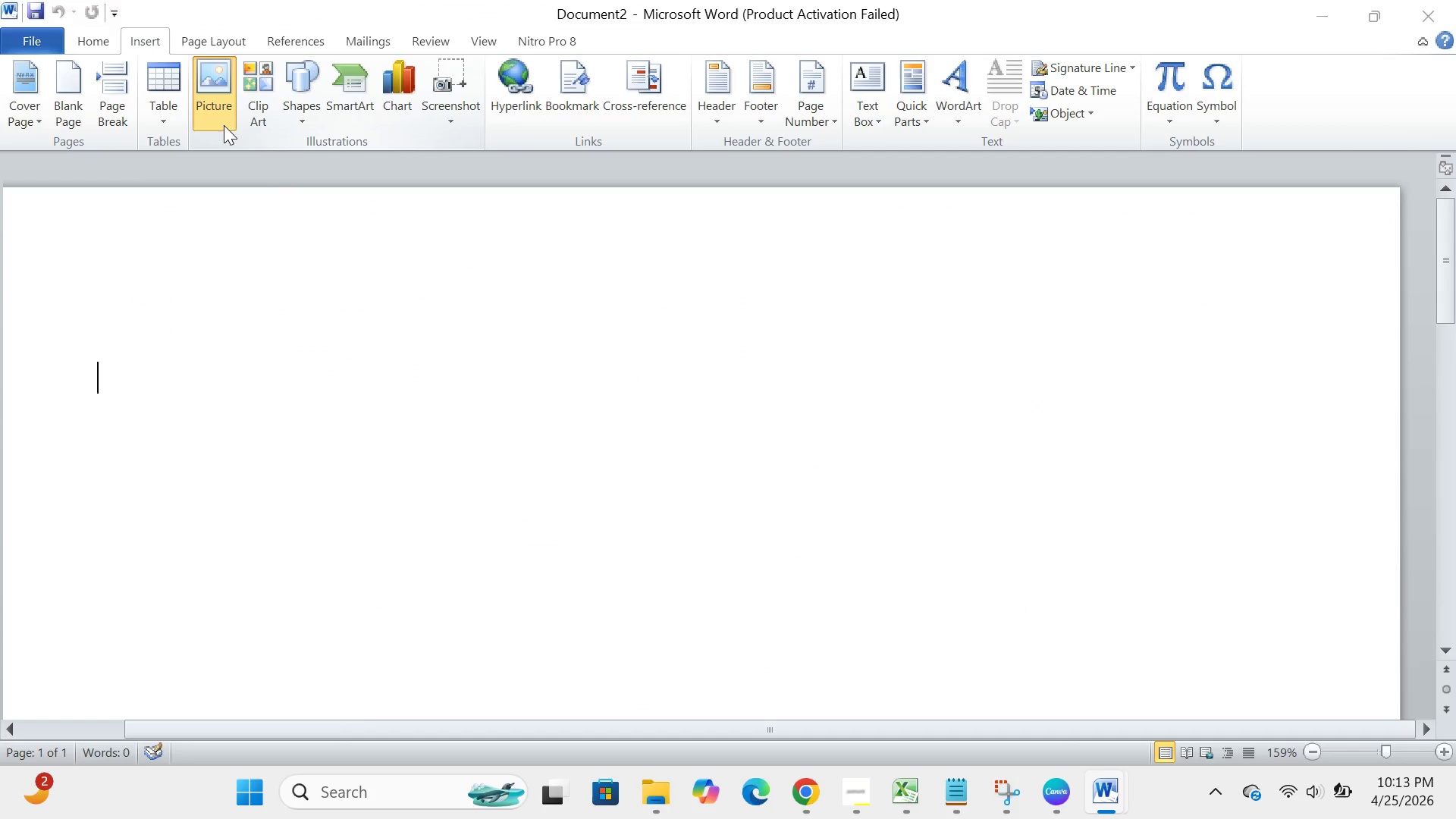 
left_click([258, 237])
 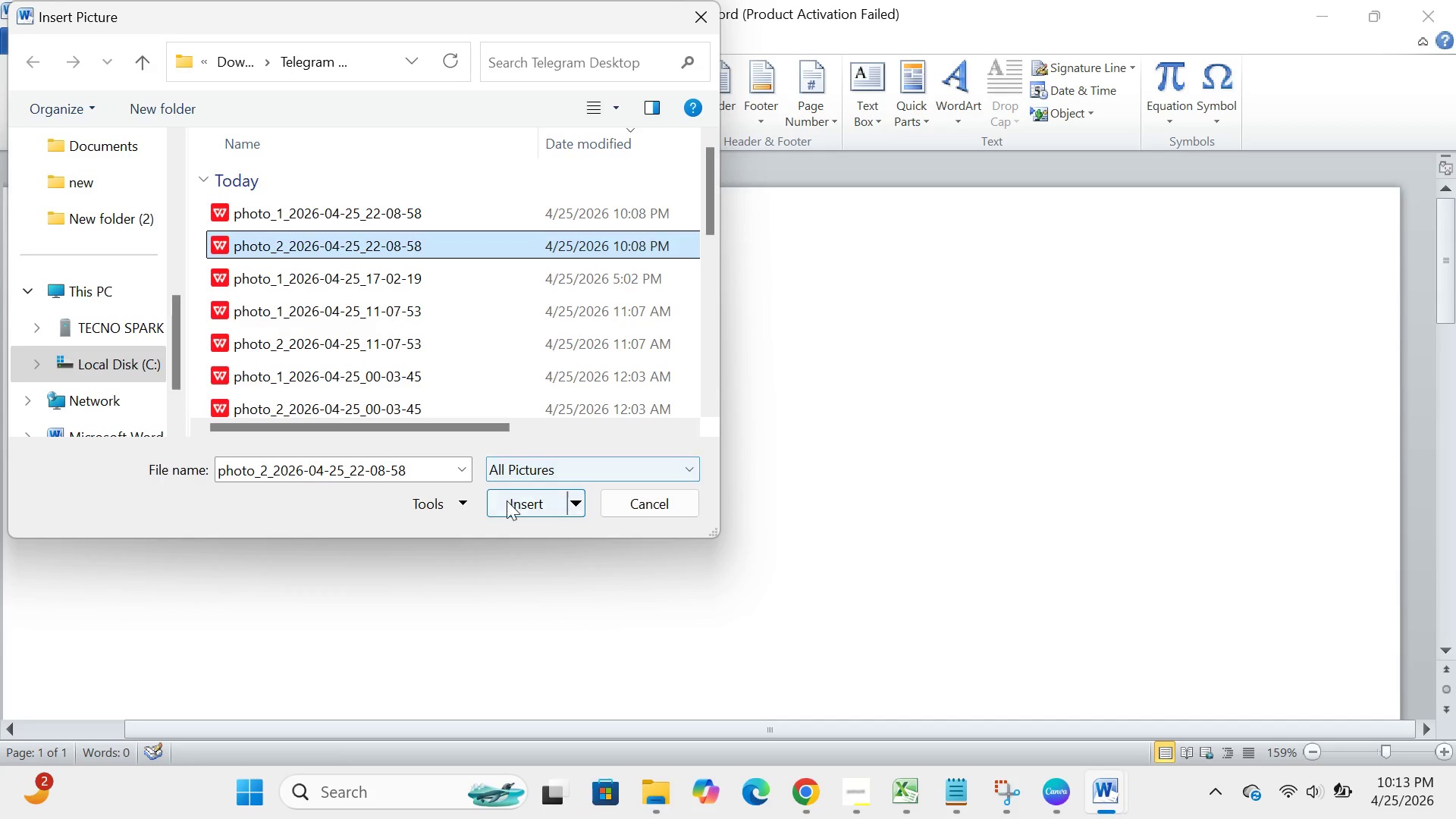 
left_click([507, 501])
 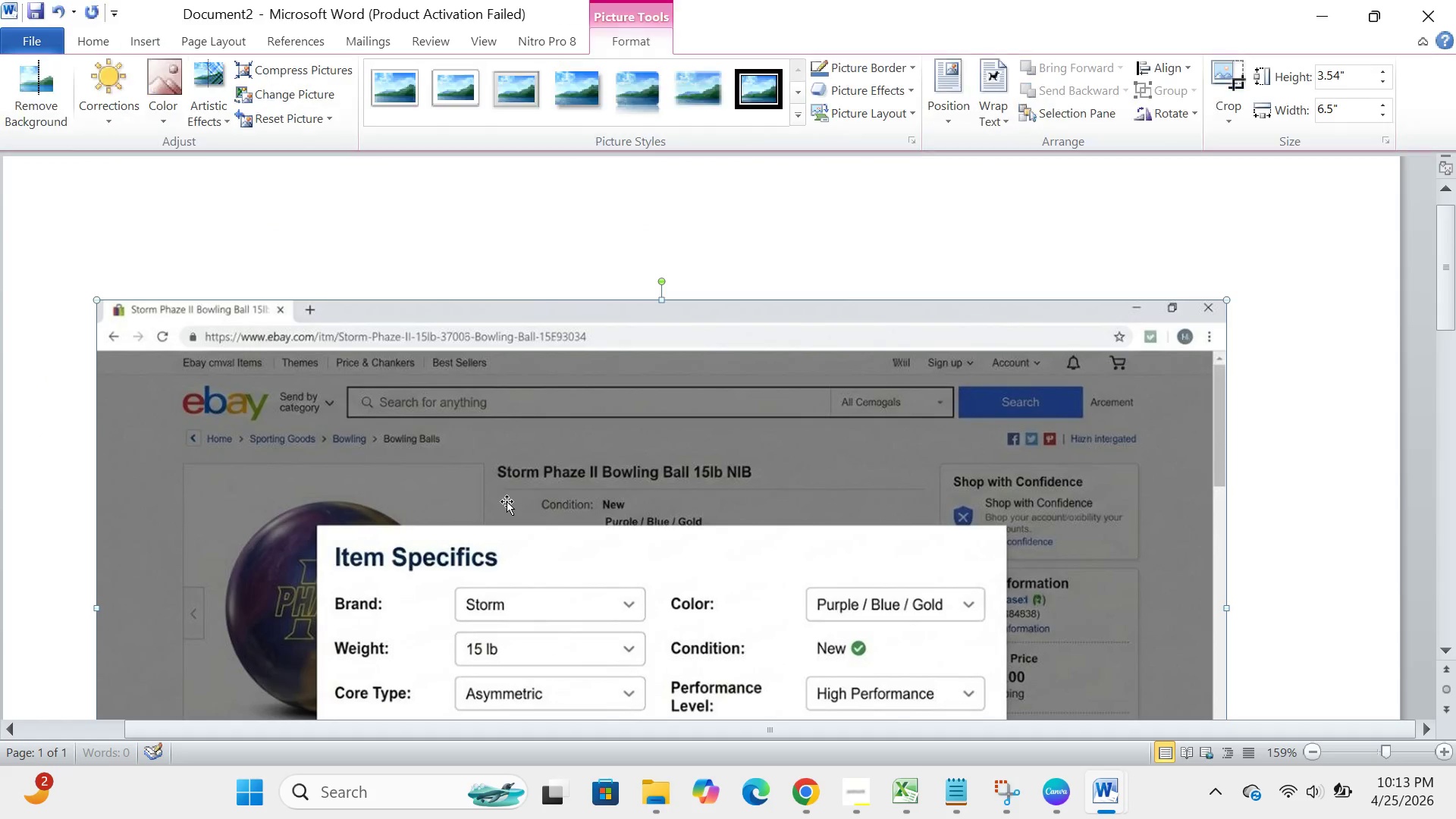 
scroll: coordinate [507, 501], scroll_direction: up, amount: 4.0
 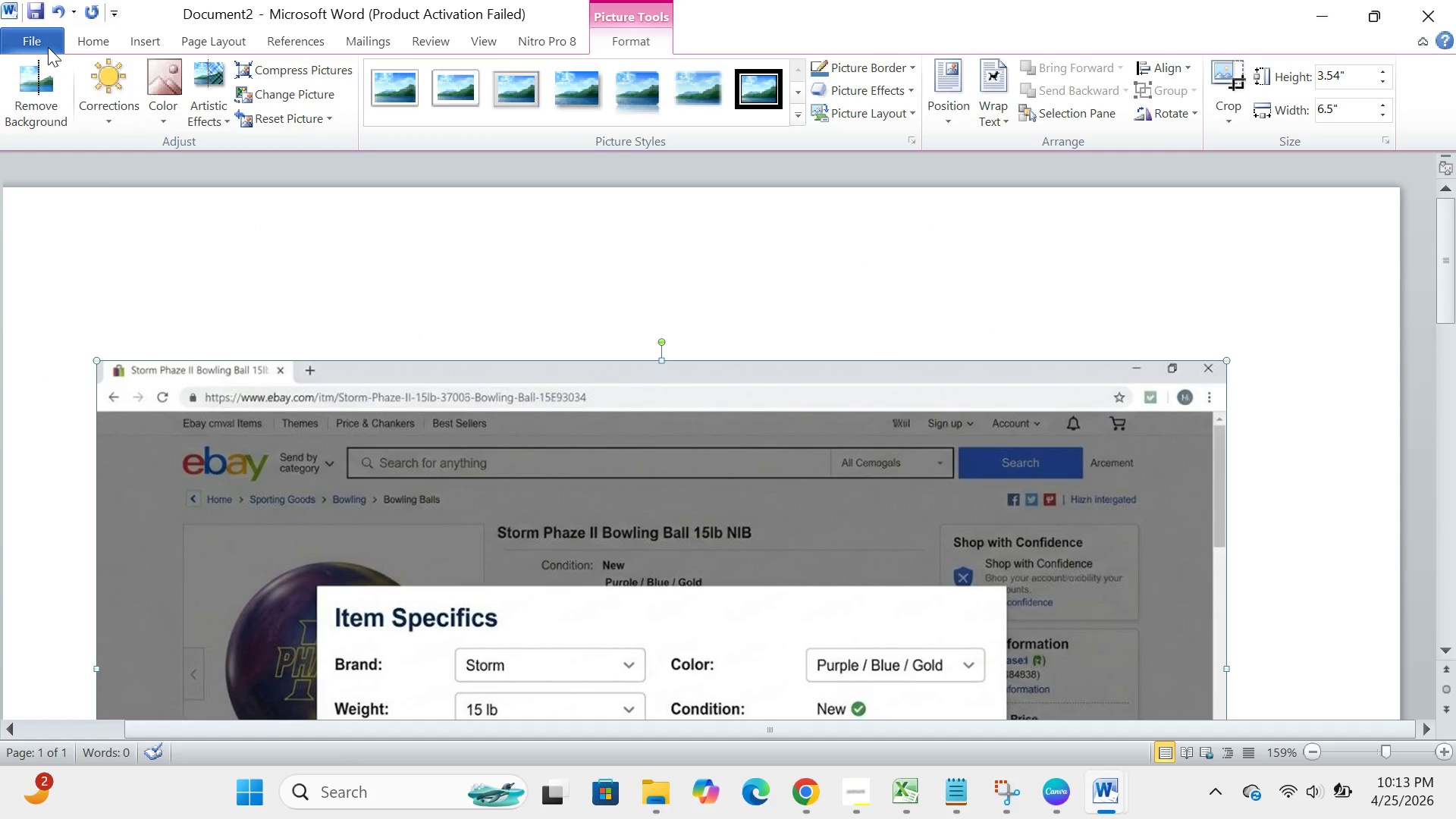 
left_click([34, 46])
 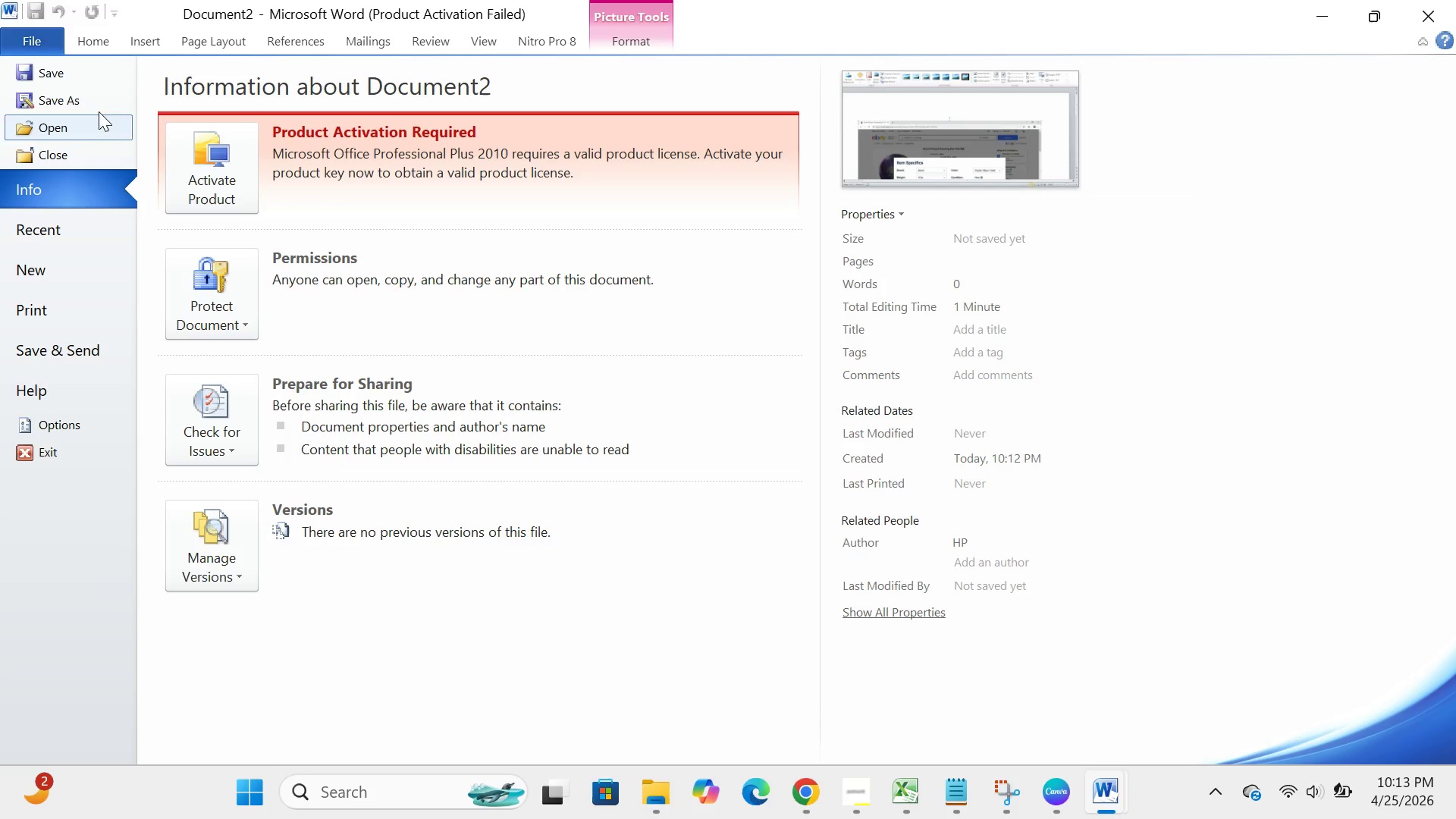 
left_click([99, 109])
 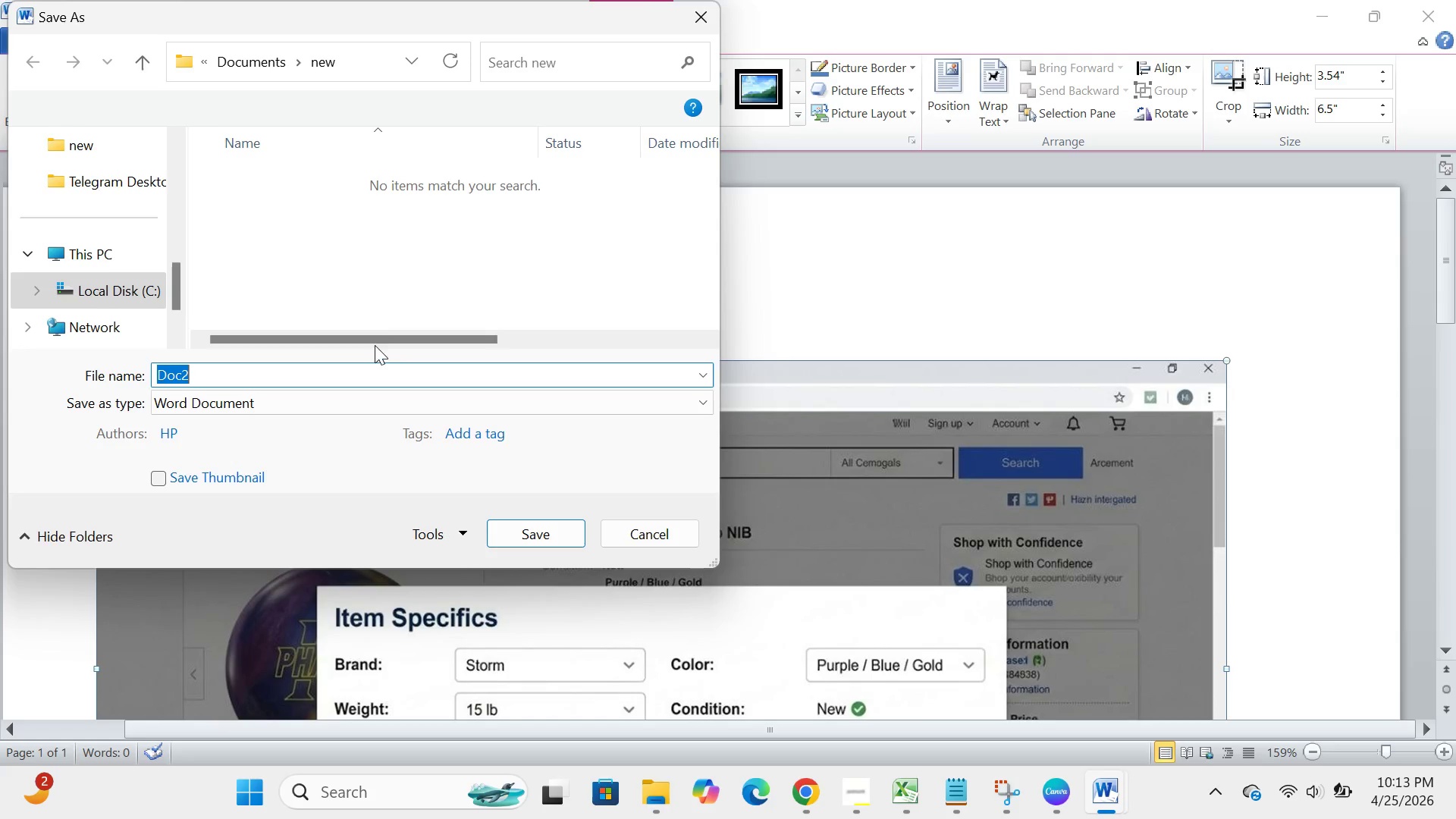 
key(Backspace)
type(classic_lether_bowling_shoes_variations)
 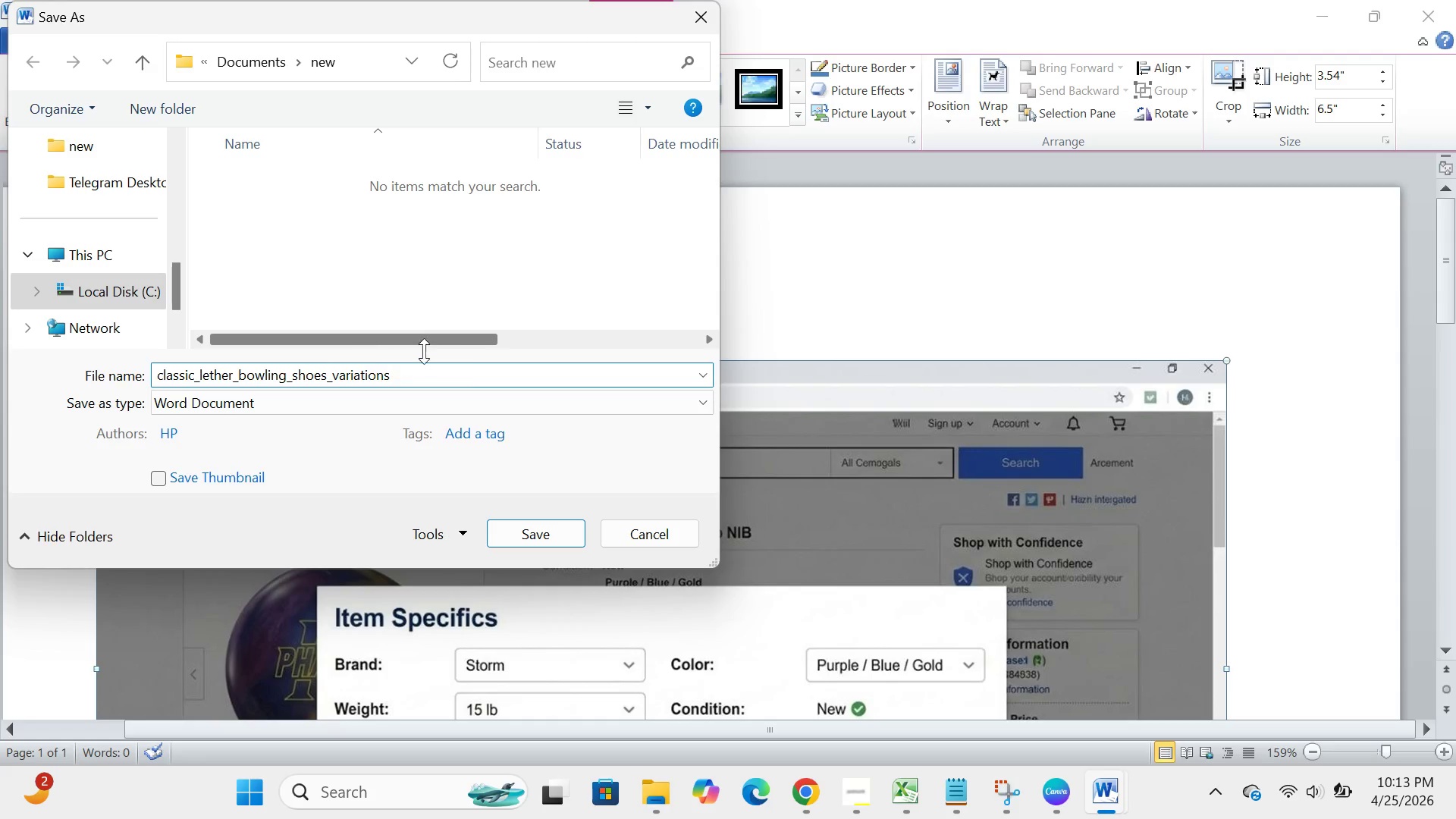 
left_click([398, 408])
 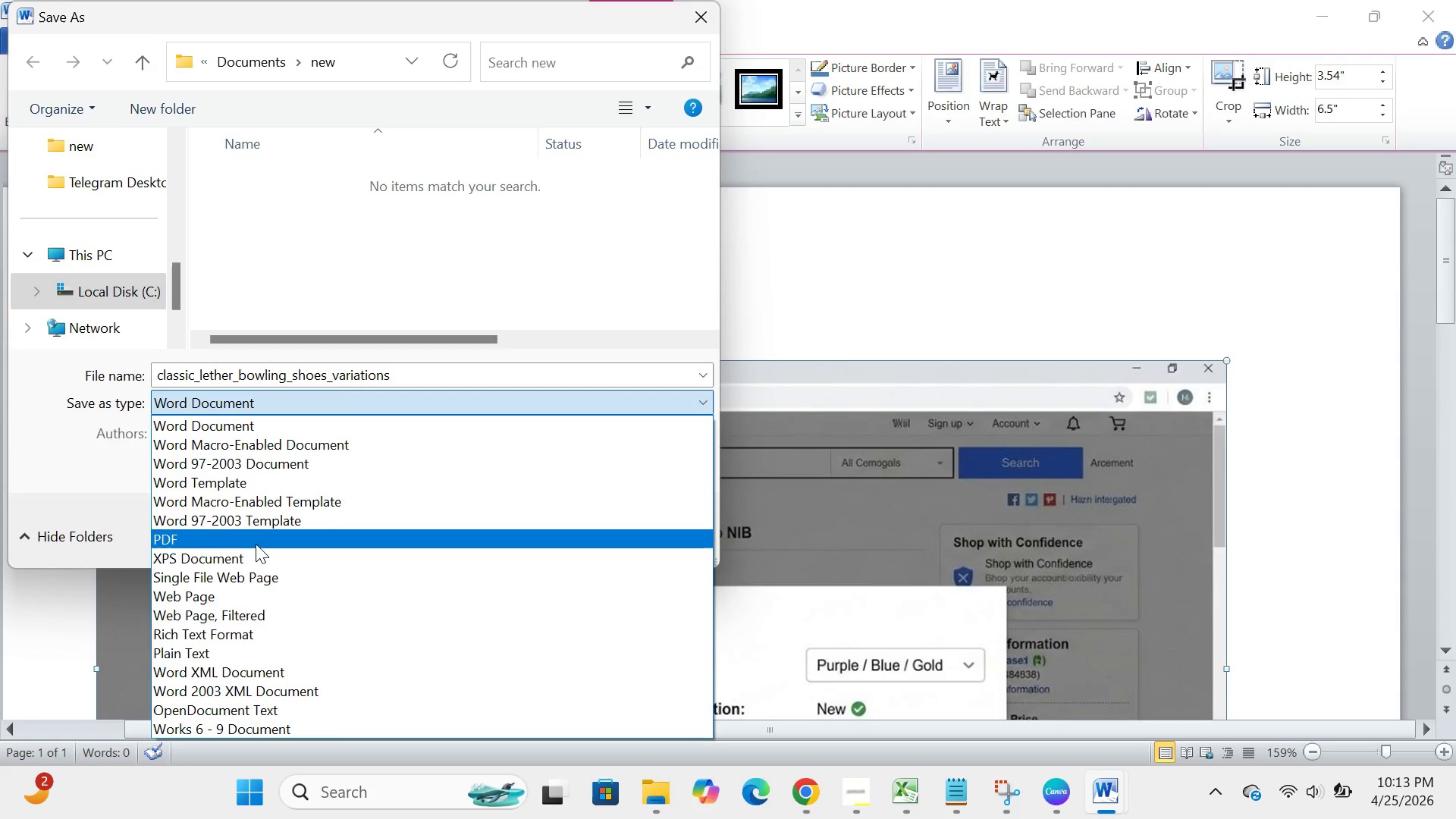 
left_click([256, 542])
 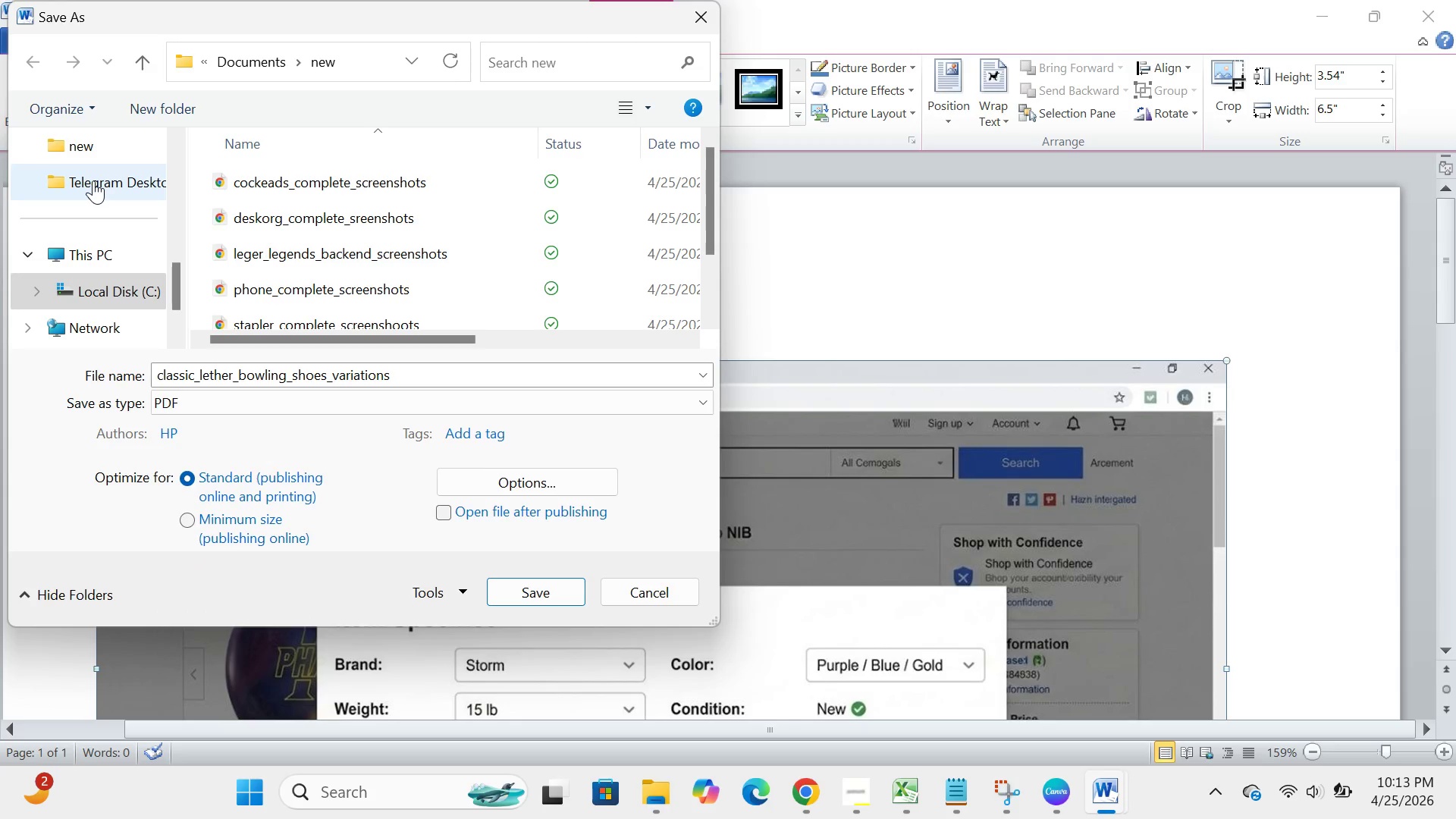 
scroll: coordinate [93, 180], scroll_direction: up, amount: 3.0
 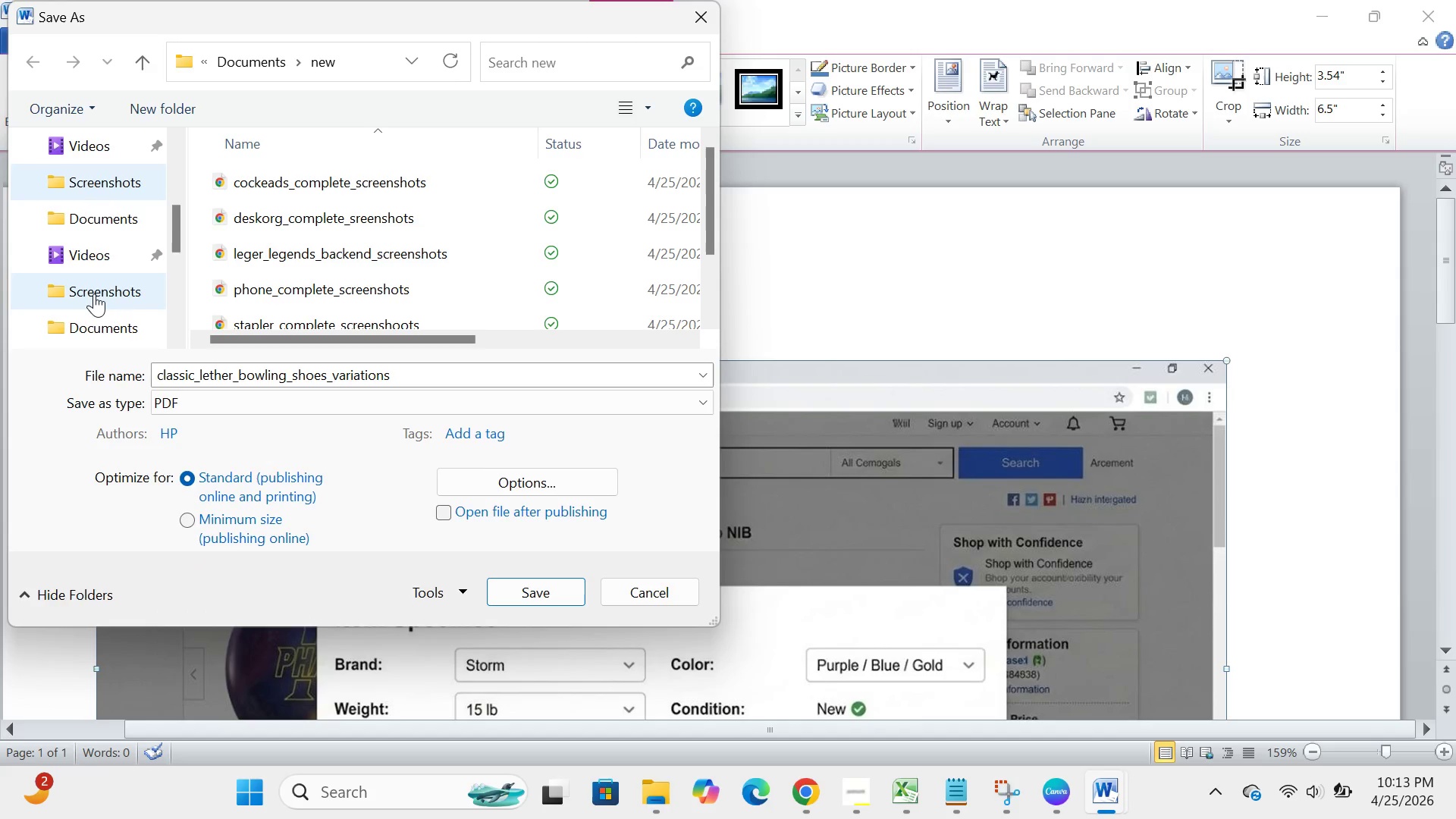 
scroll: coordinate [94, 293], scroll_direction: down, amount: 2.0
 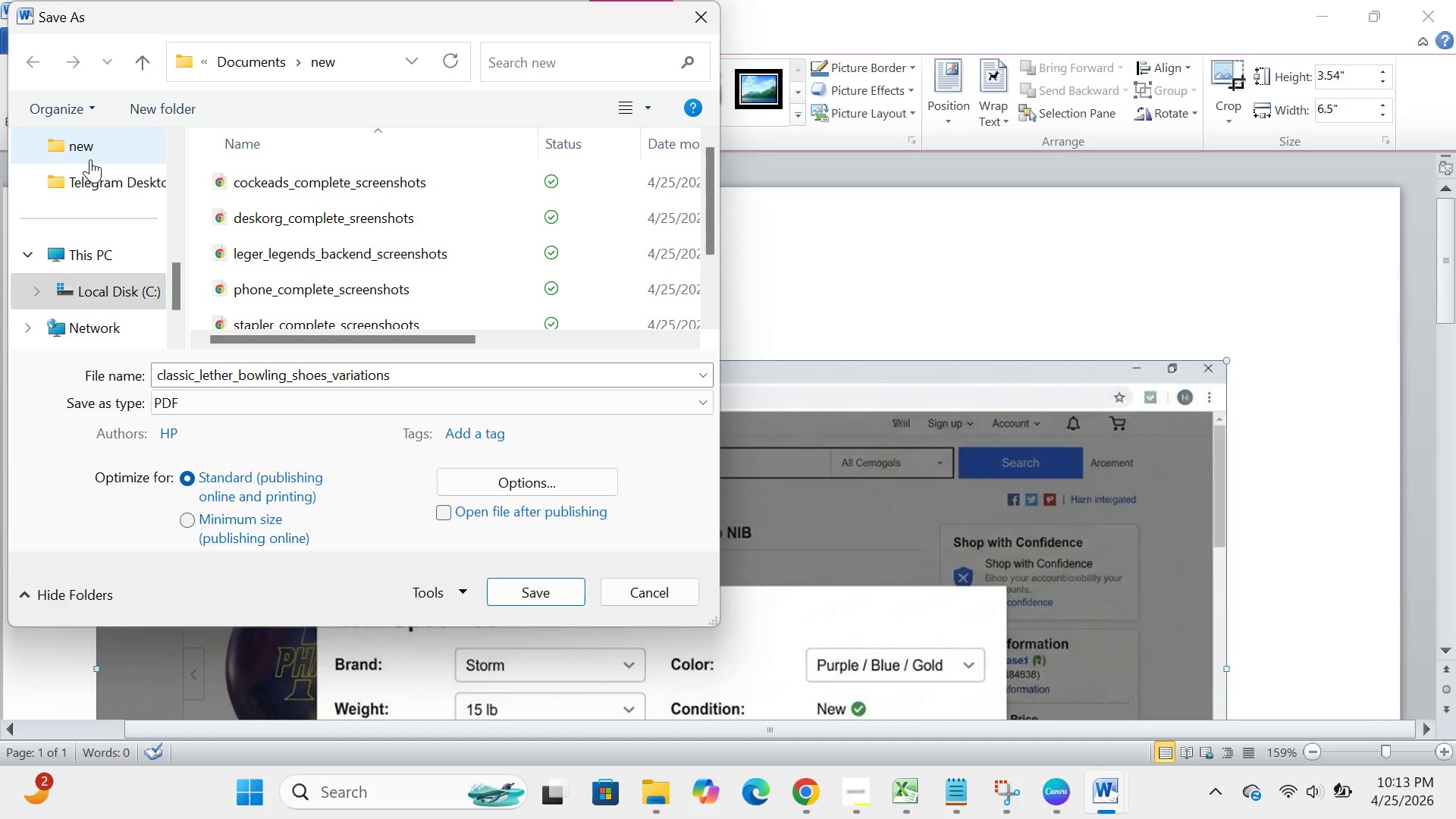 
double_click([90, 159])
 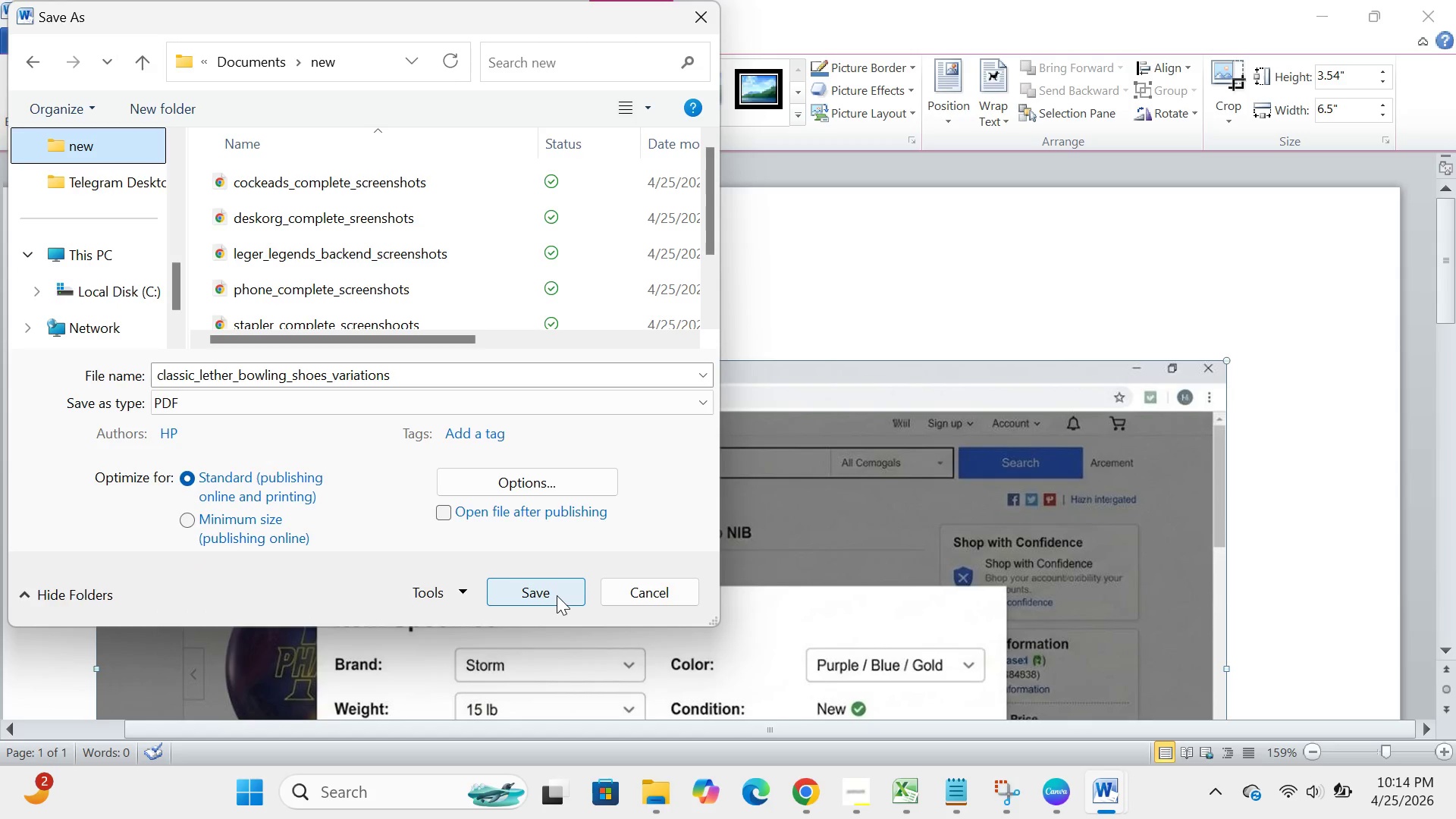 
left_click([557, 595])
 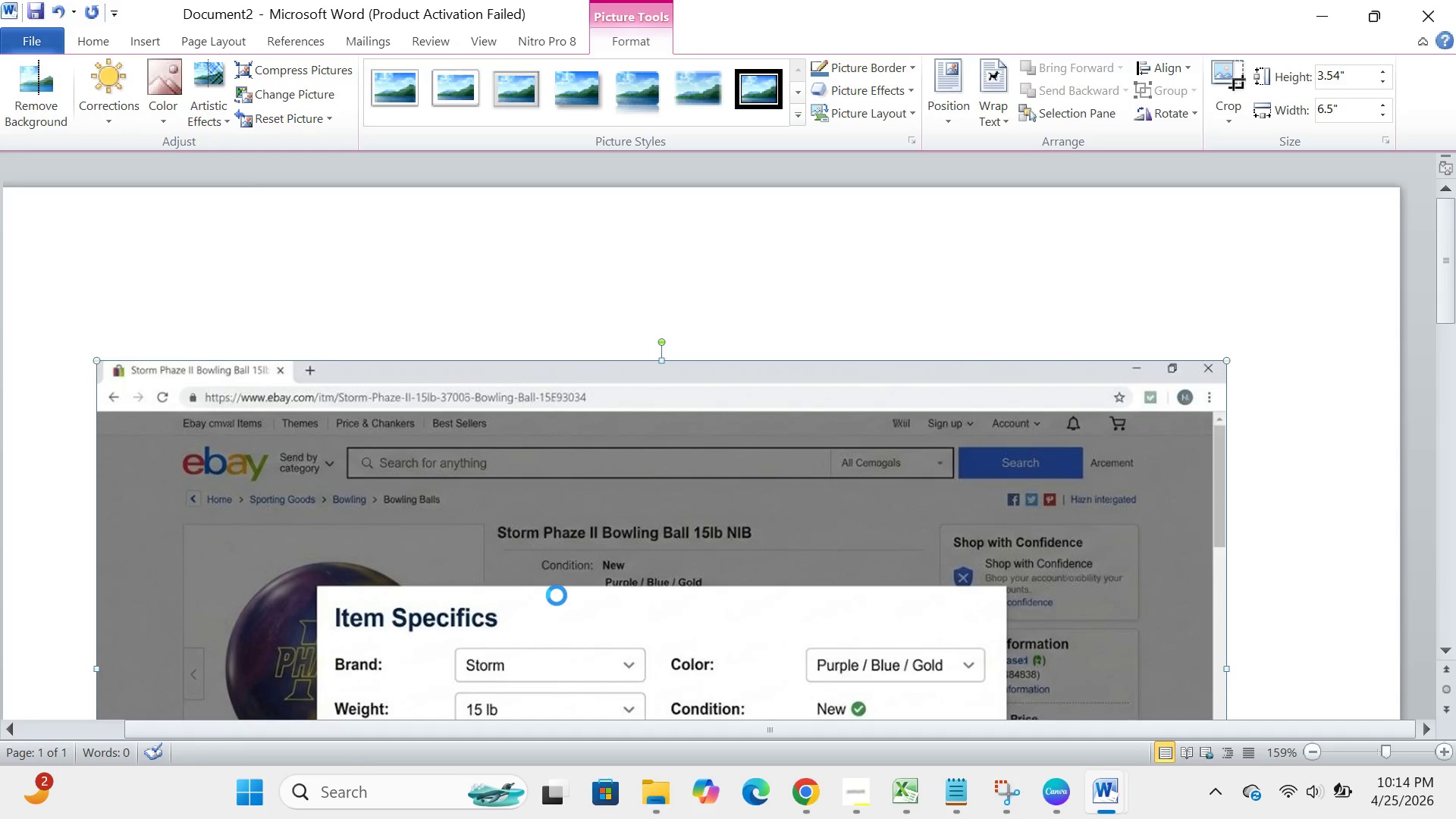 
scroll: coordinate [557, 595], scroll_direction: down, amount: 7.0
 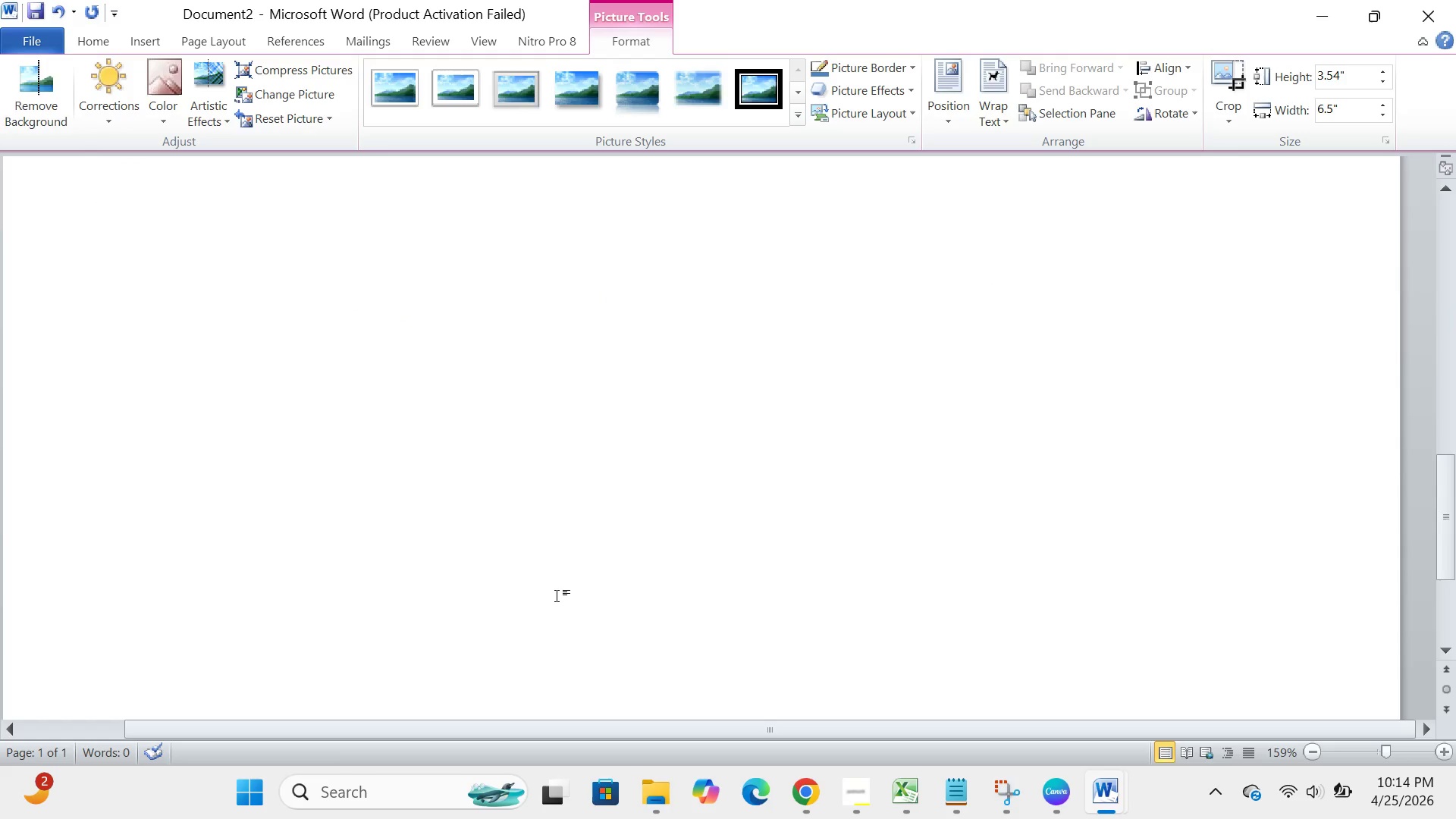 
scroll: coordinate [557, 595], scroll_direction: up, amount: 8.0
 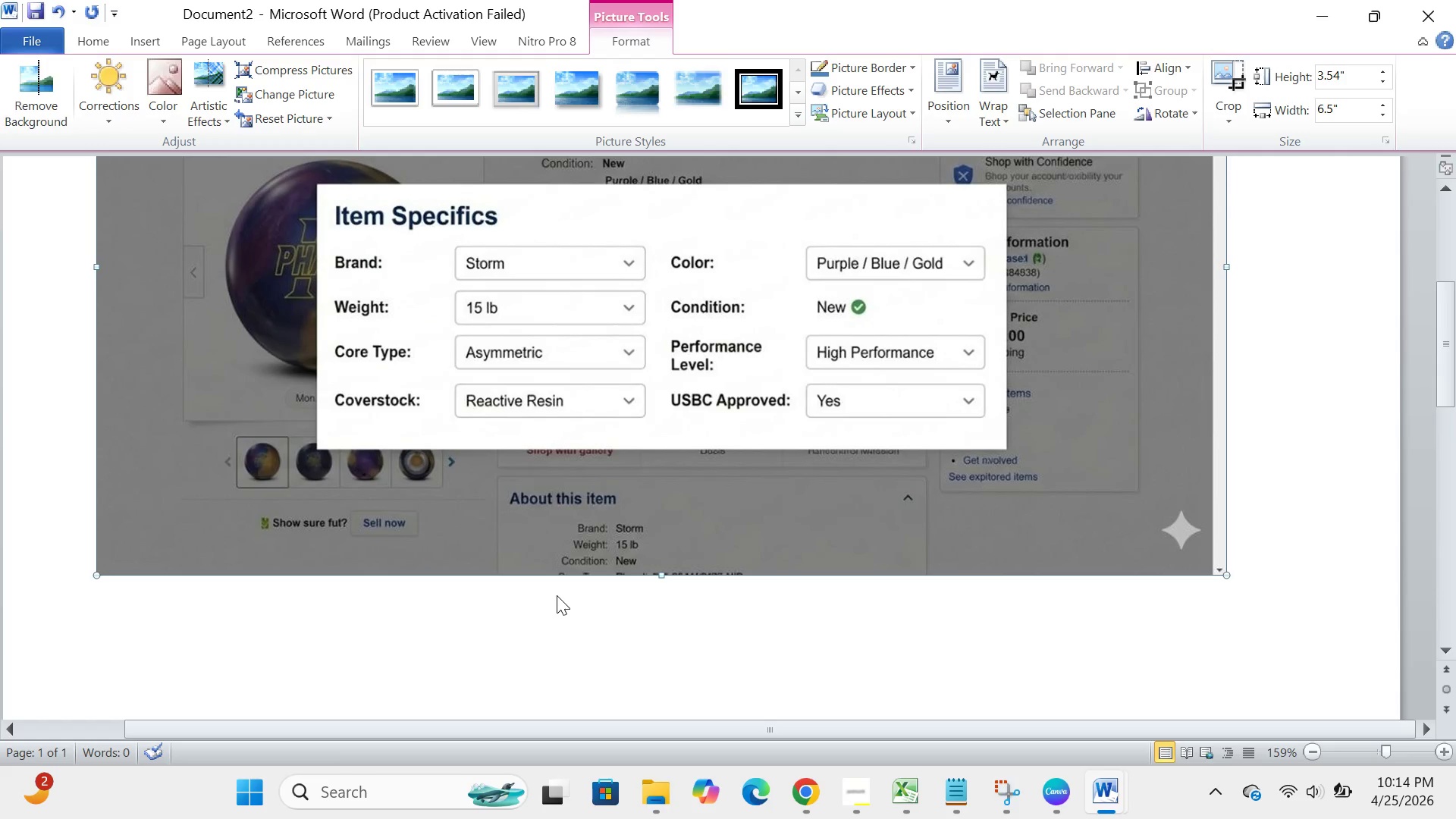 
wait(52.81)
 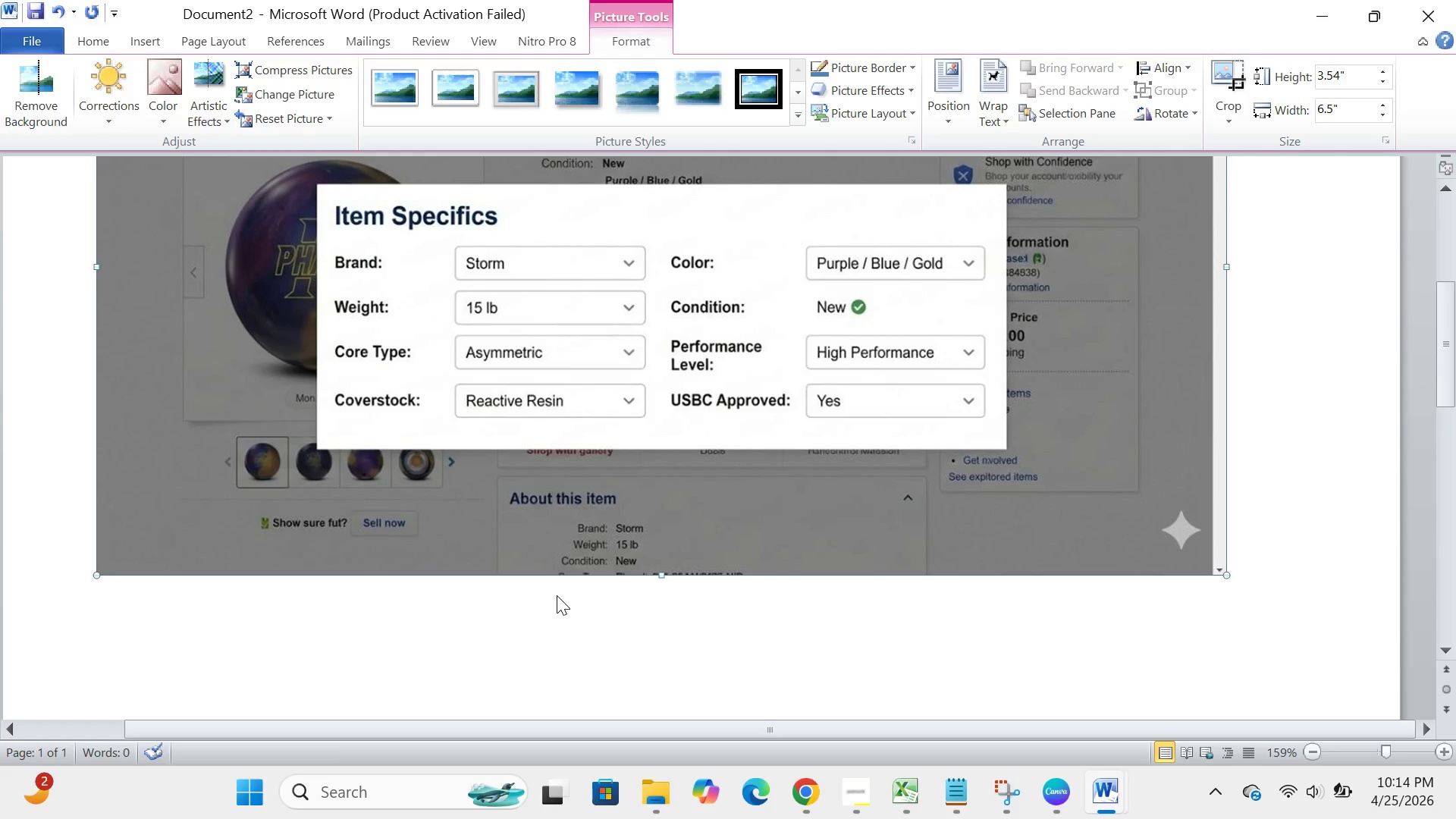 
left_click([578, 607])
 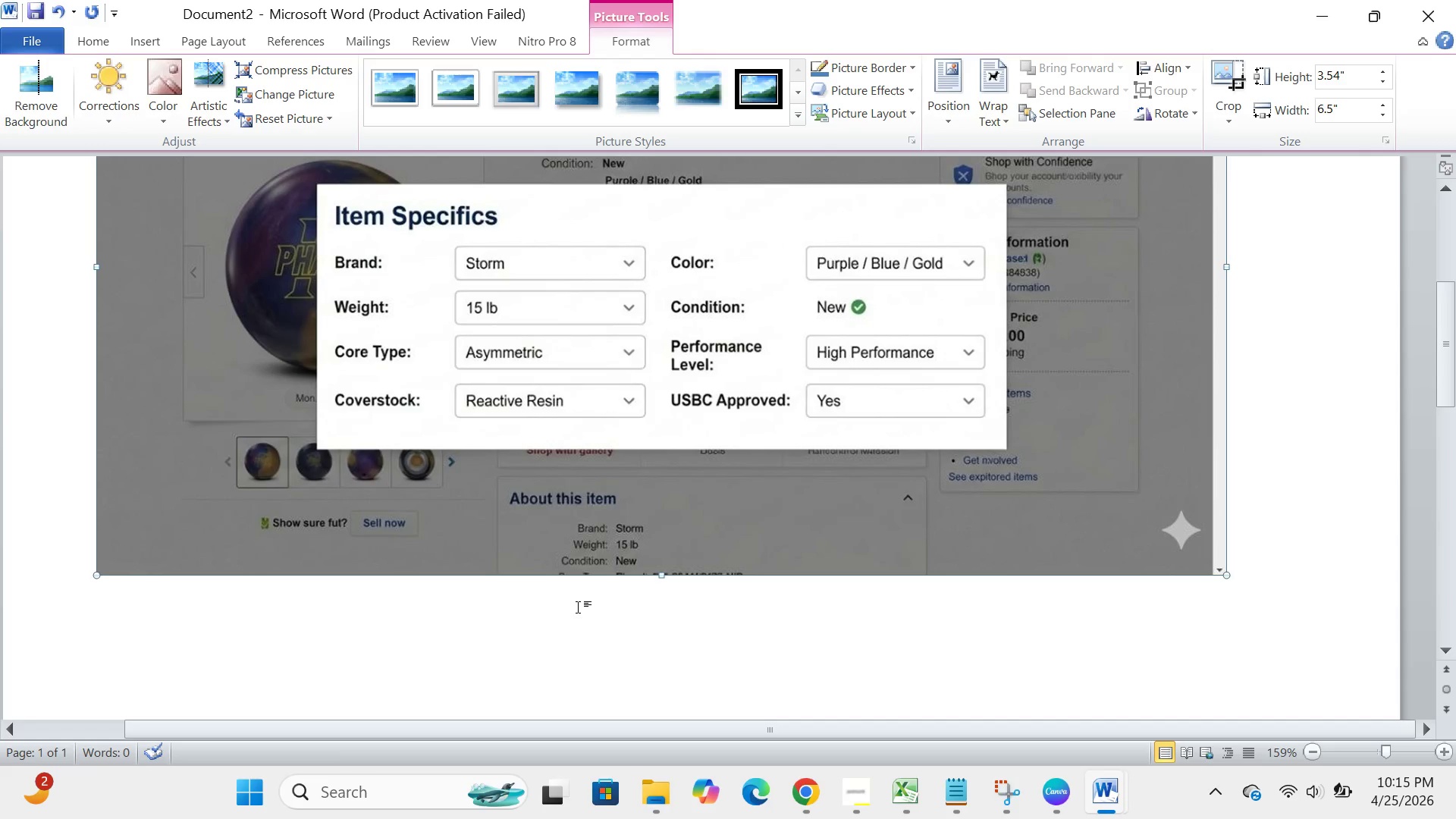 
wait(10.52)
 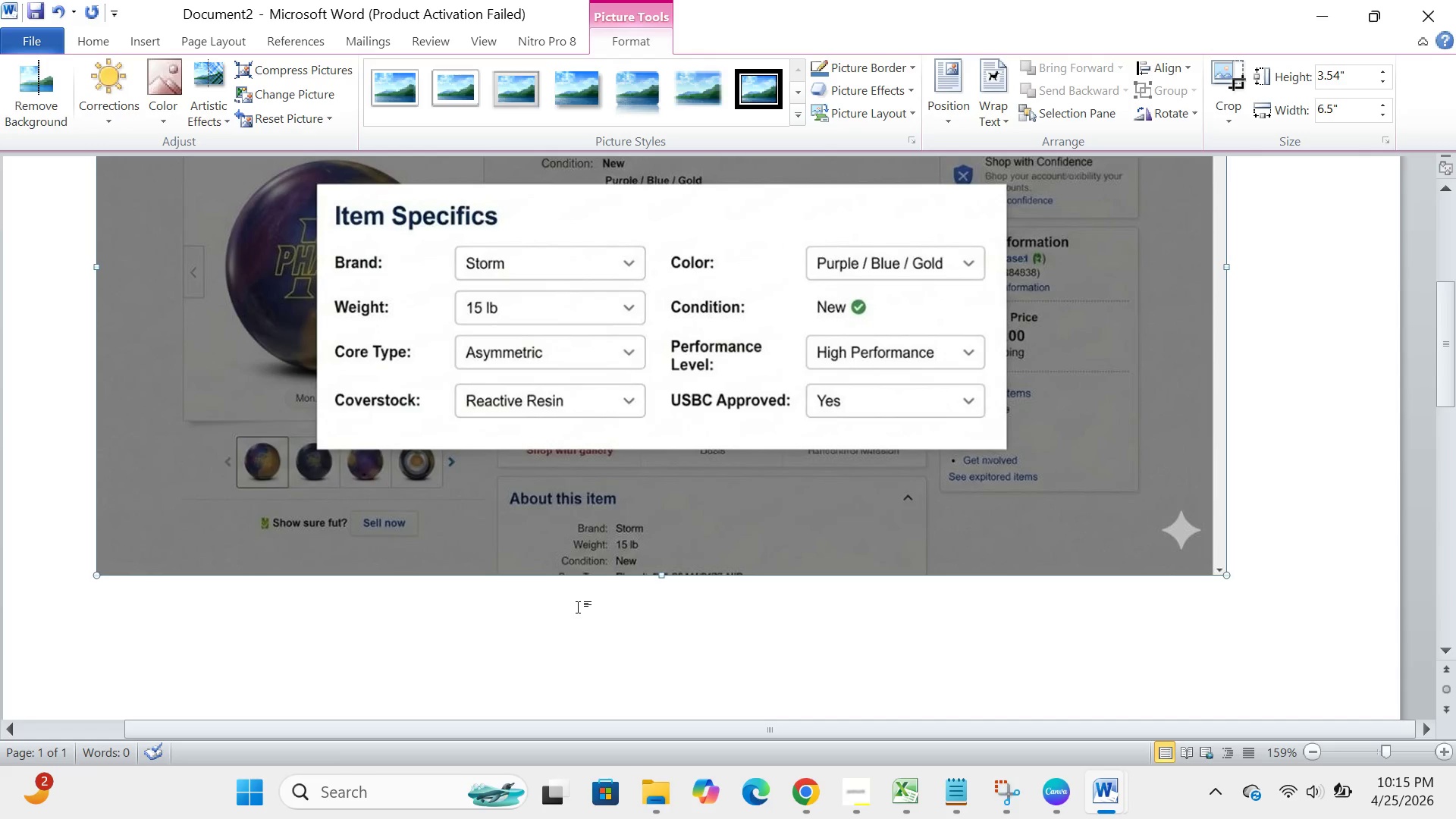 
left_click([631, 635])
 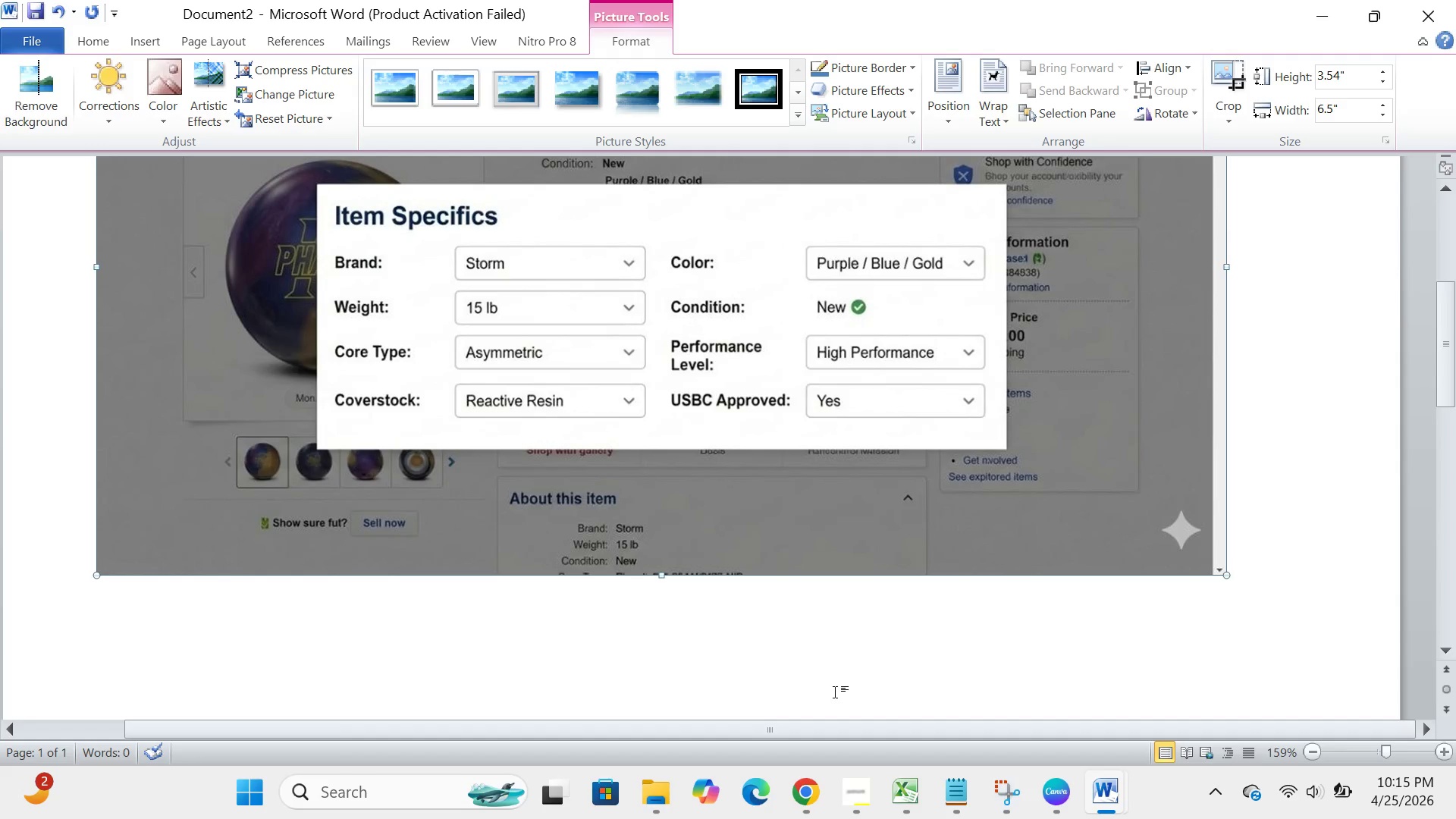 
wait(46.16)
 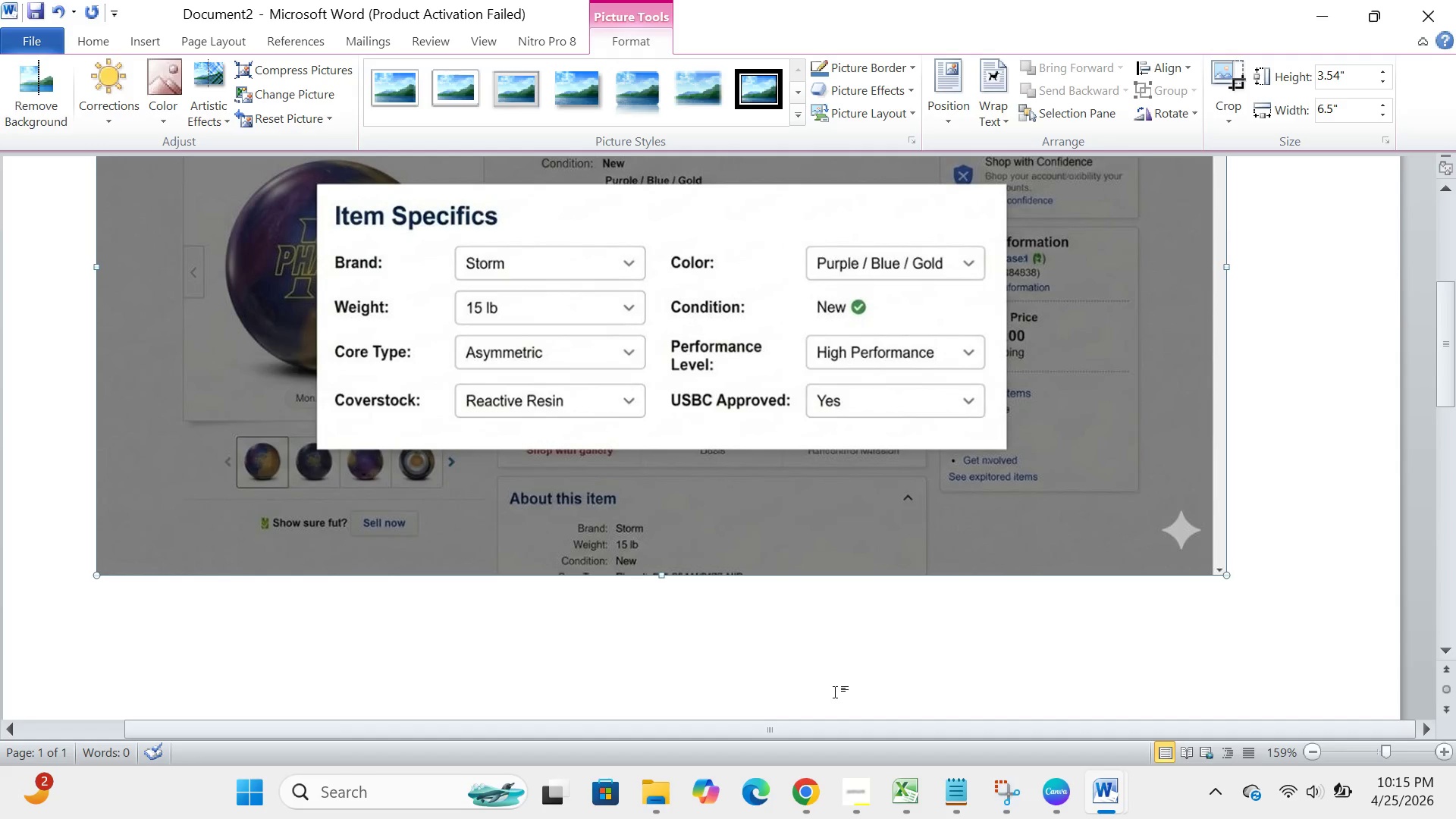 
left_click([867, 785])